 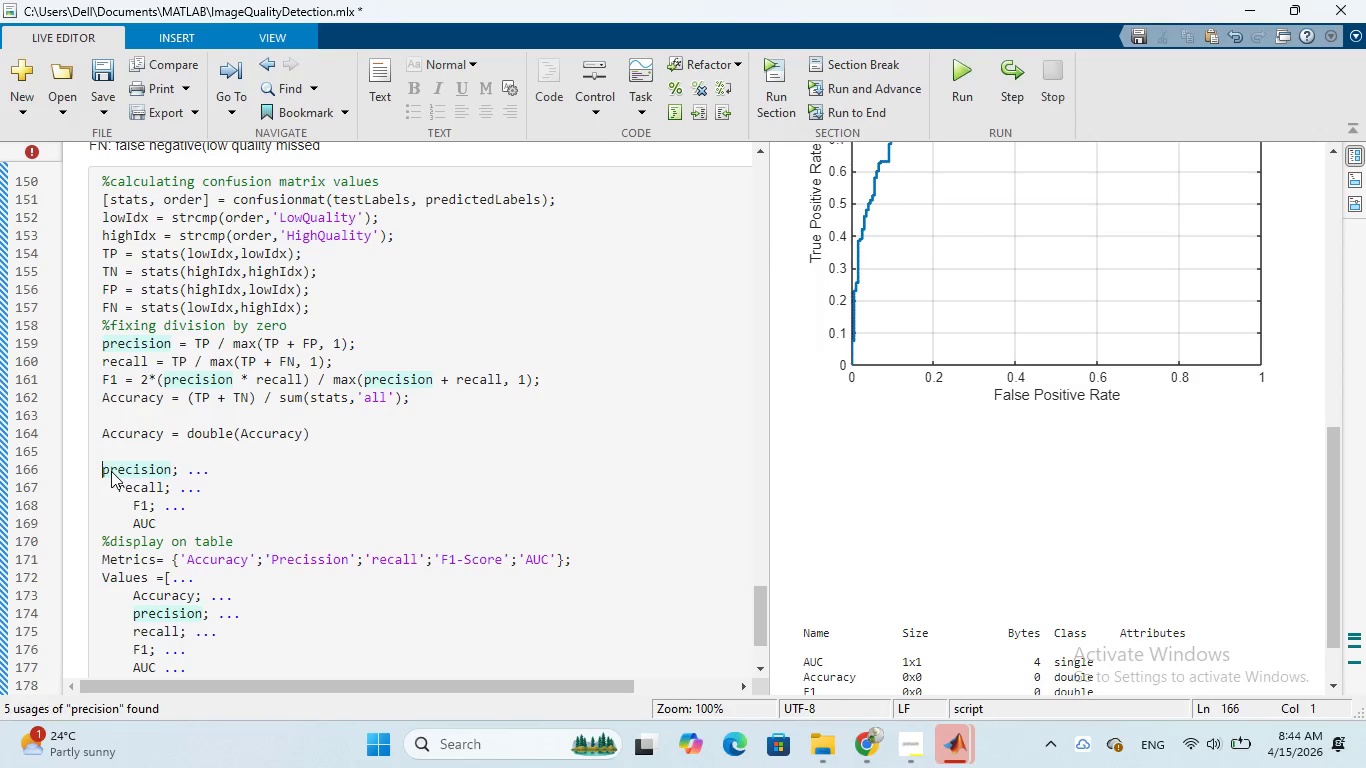 
left_click([119, 490])
 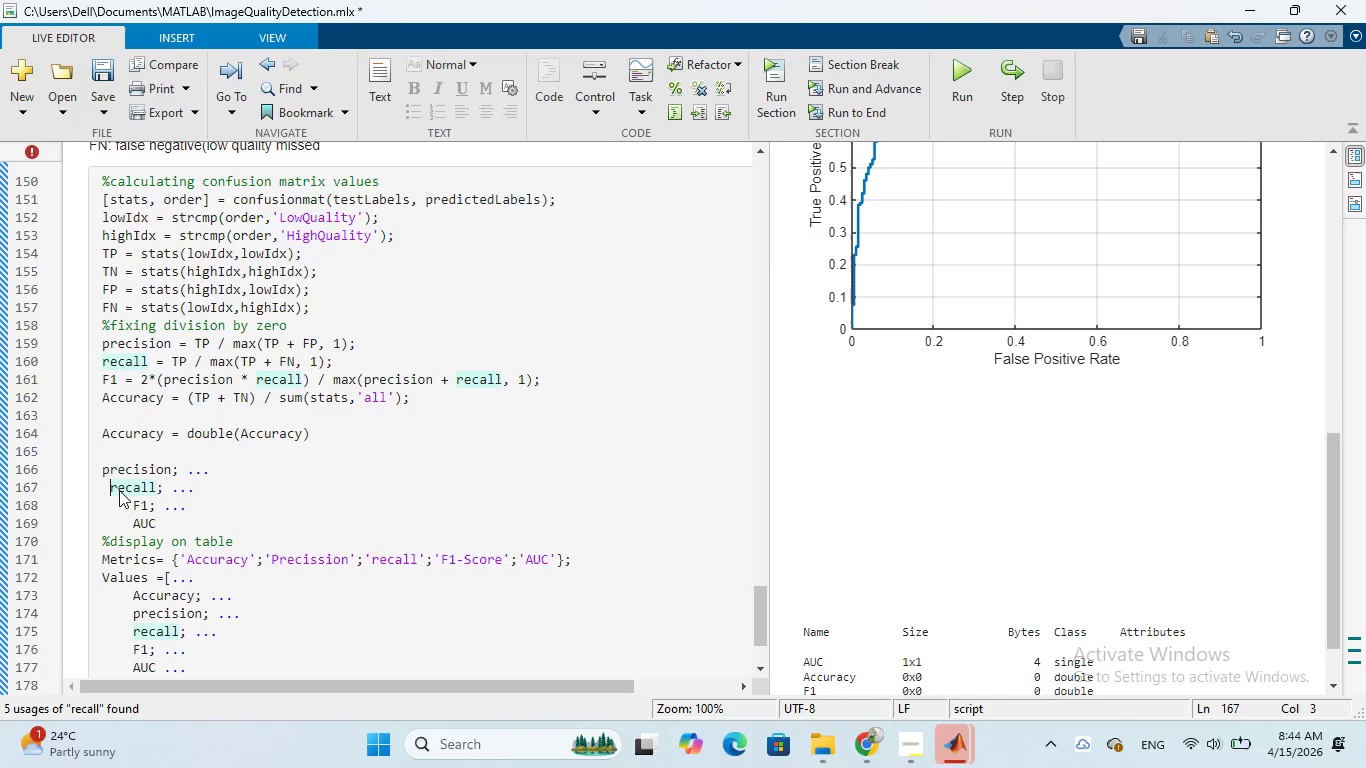 
key(Backspace)
 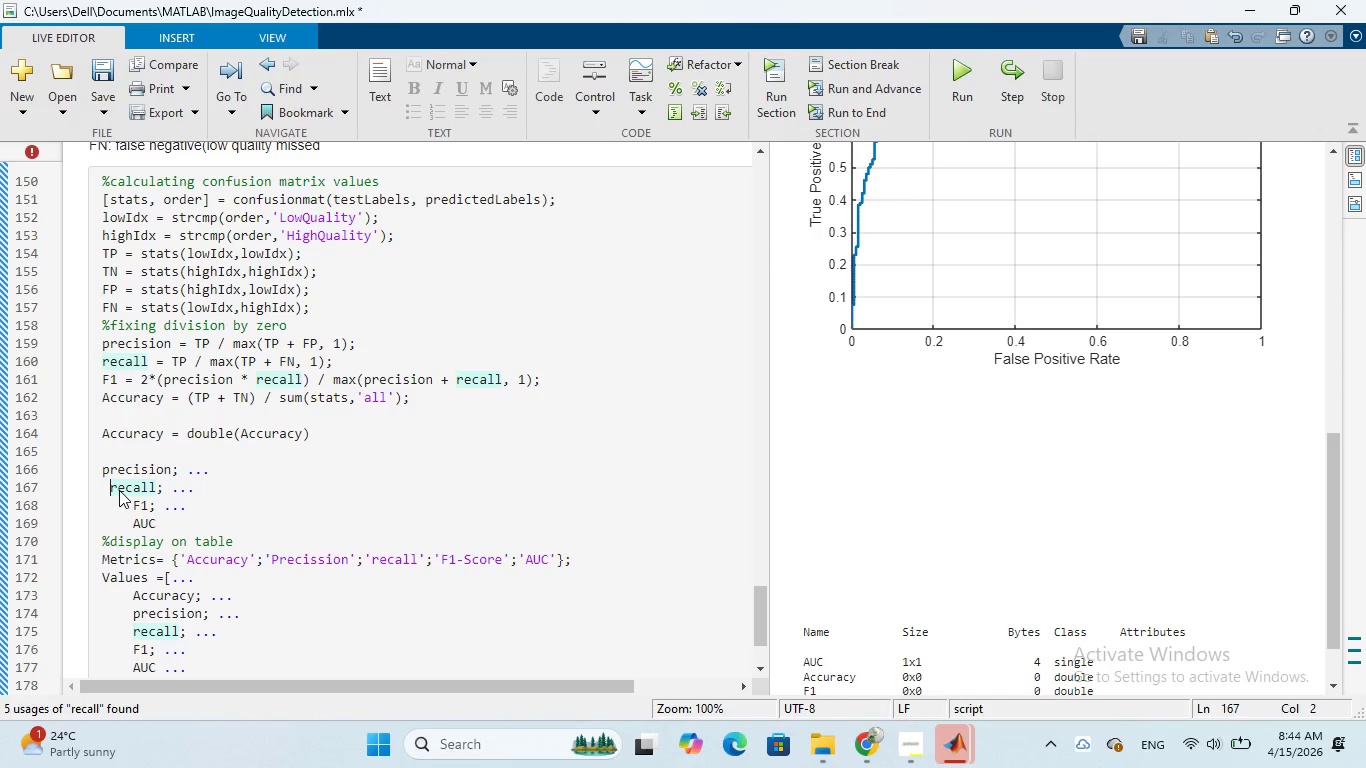 
key(Backspace)
 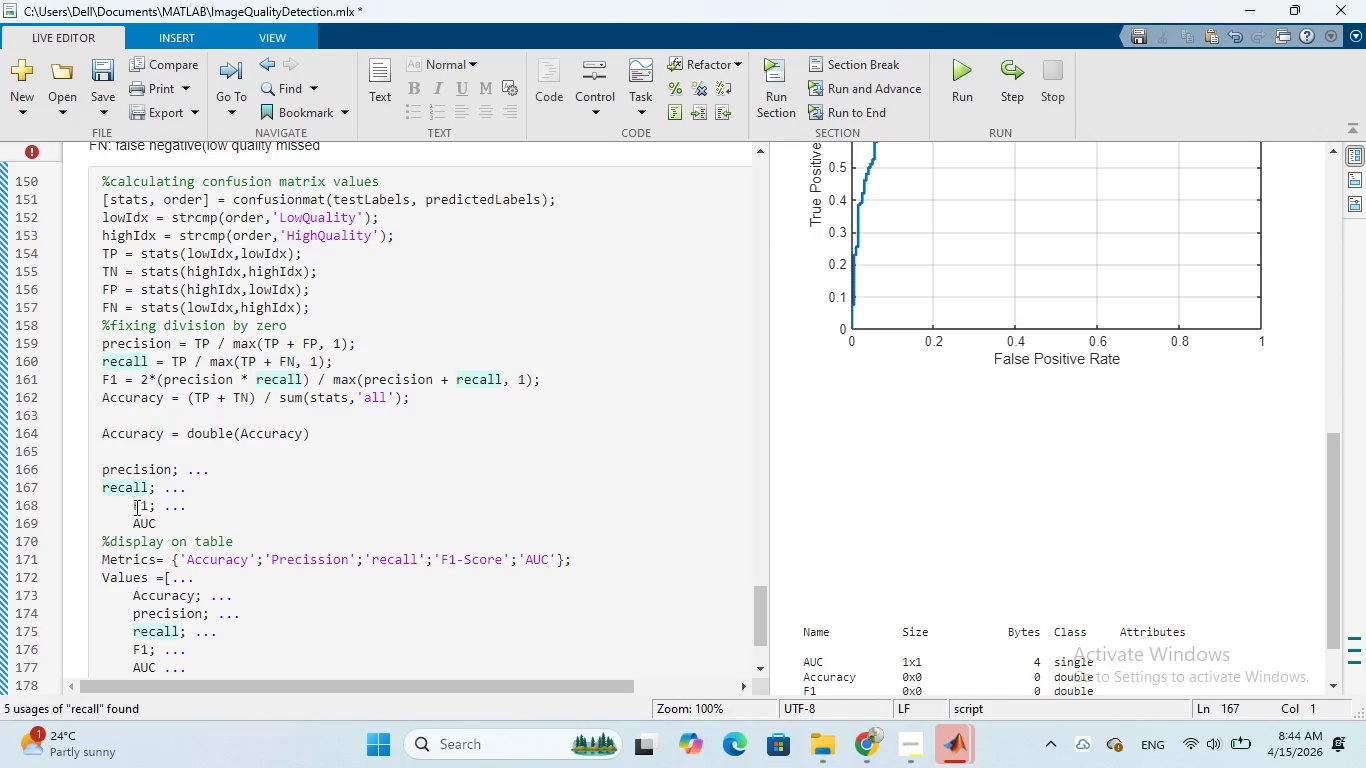 
left_click([135, 507])
 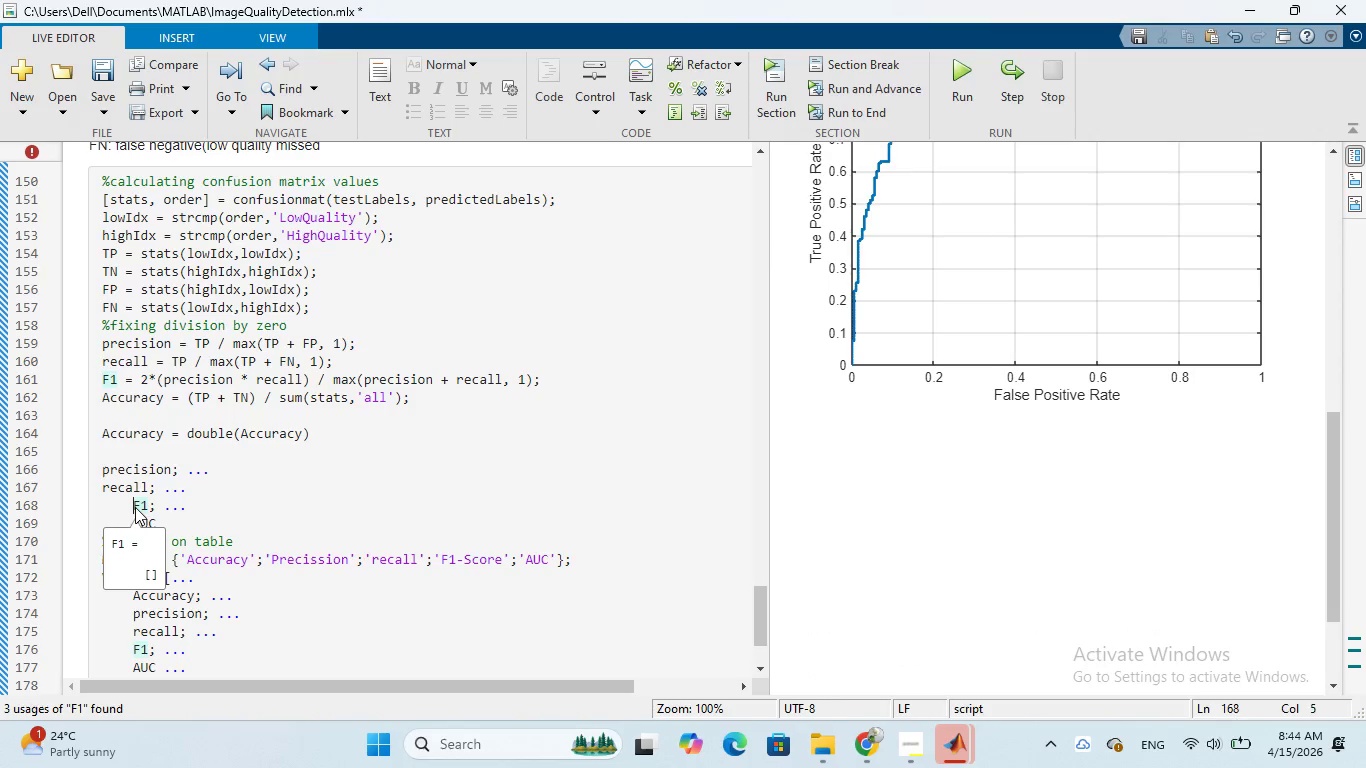 
key(Backspace)
 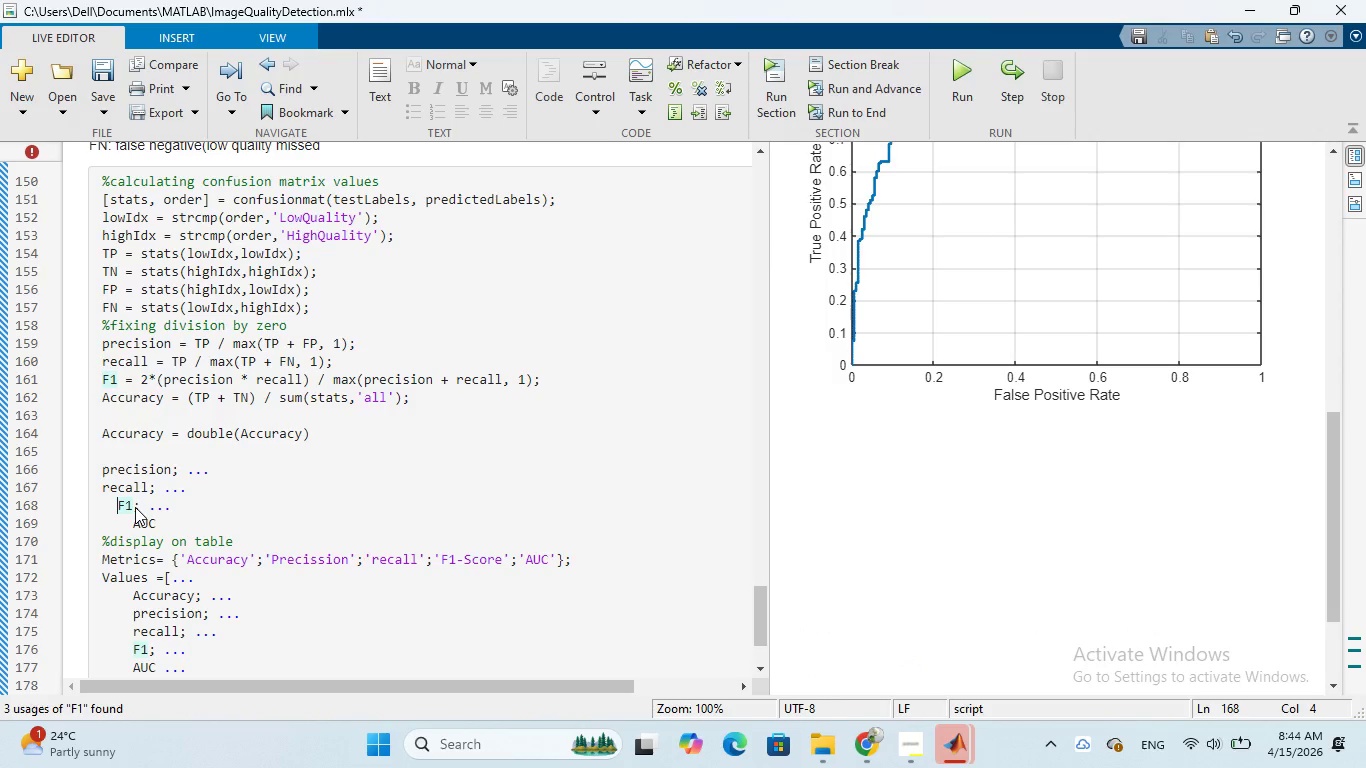 
key(Backspace)
 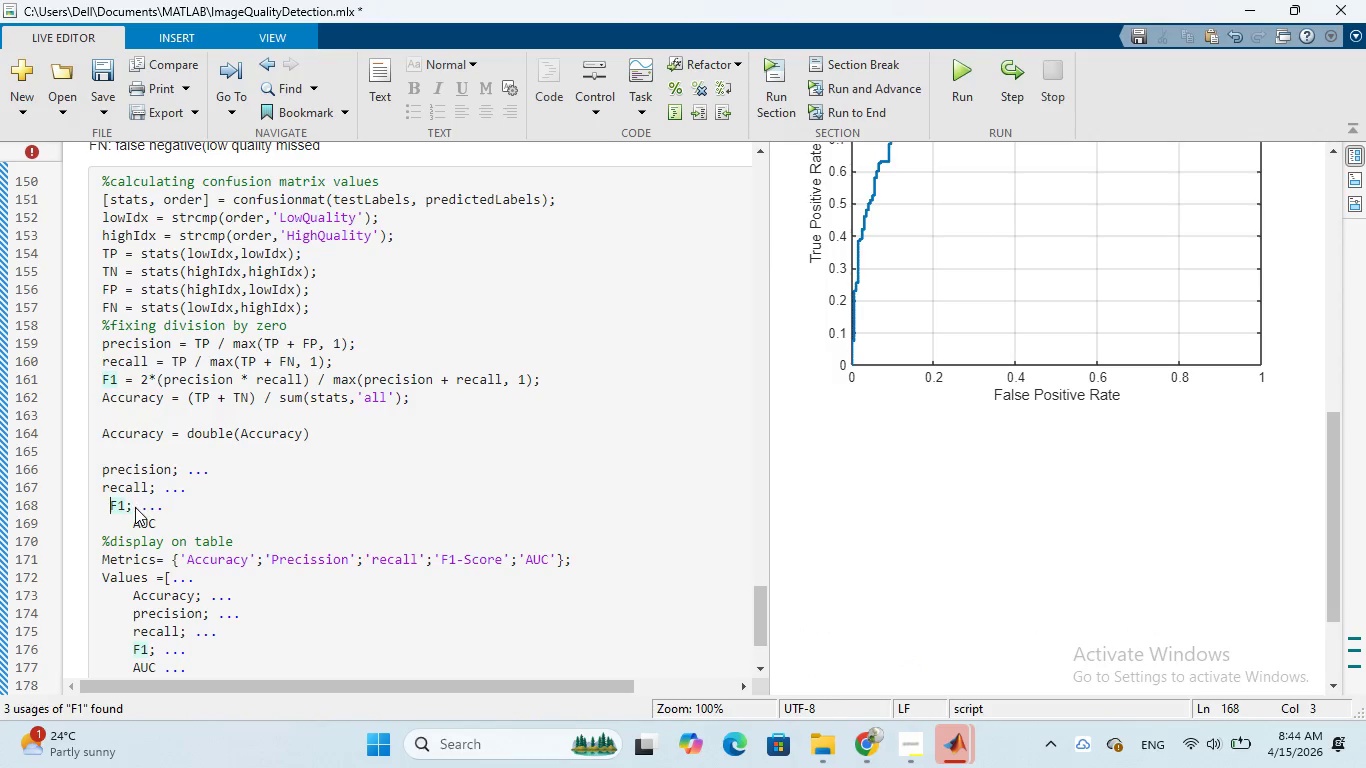 
key(Backspace)
 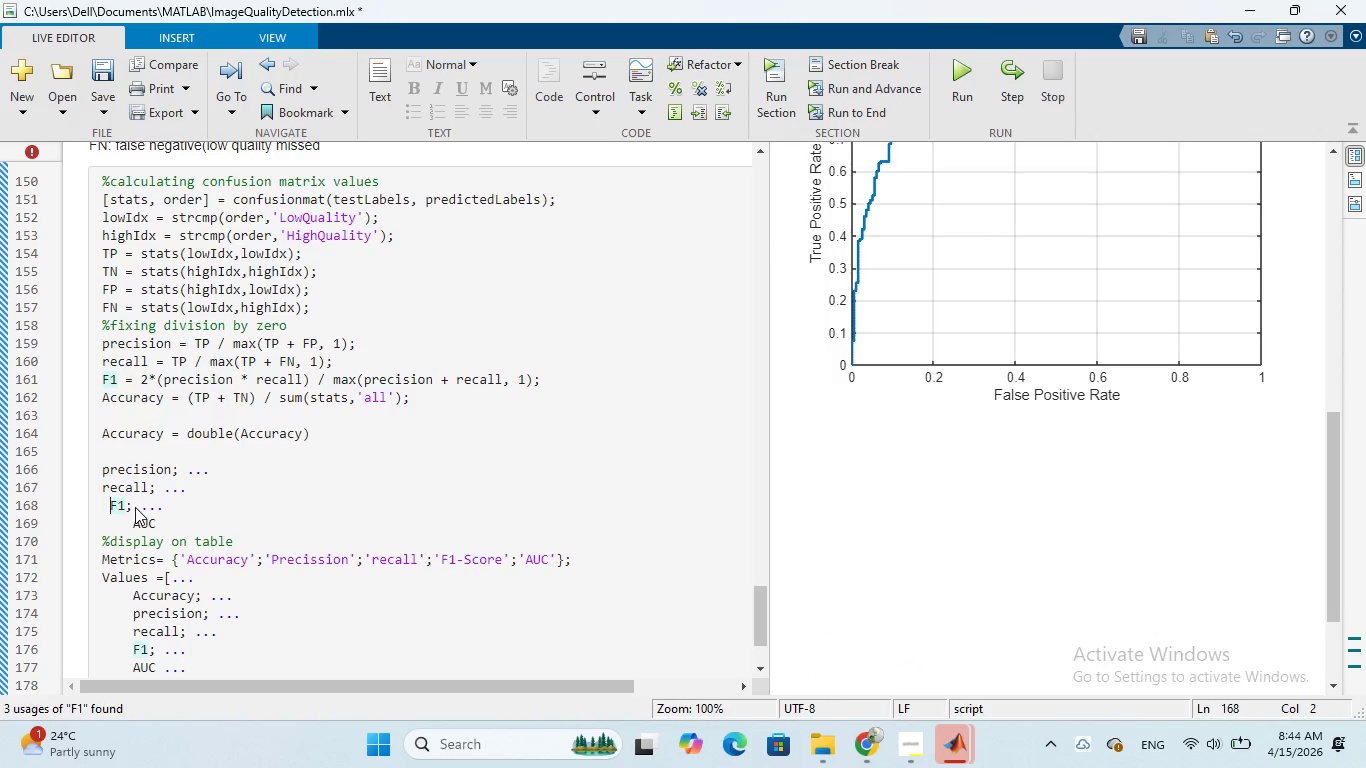 
key(Backspace)
 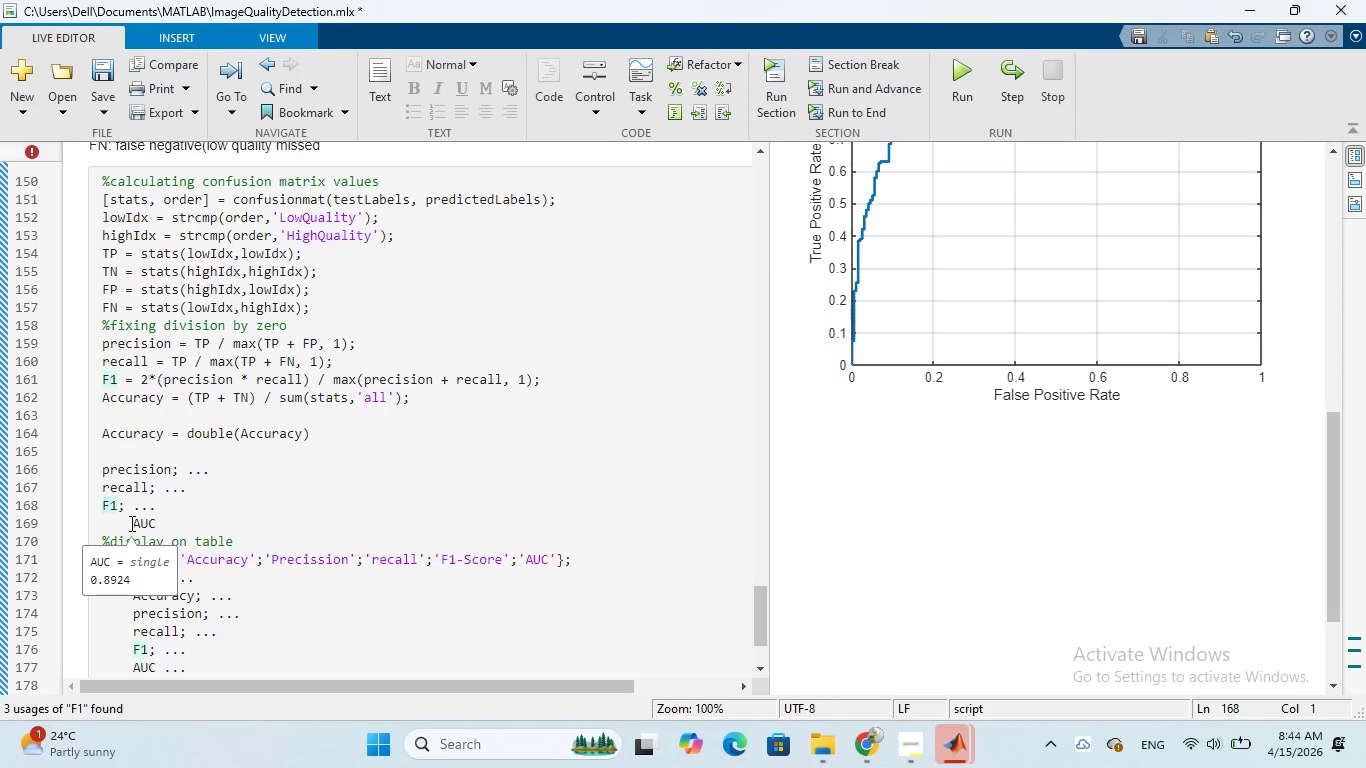 
left_click([130, 523])
 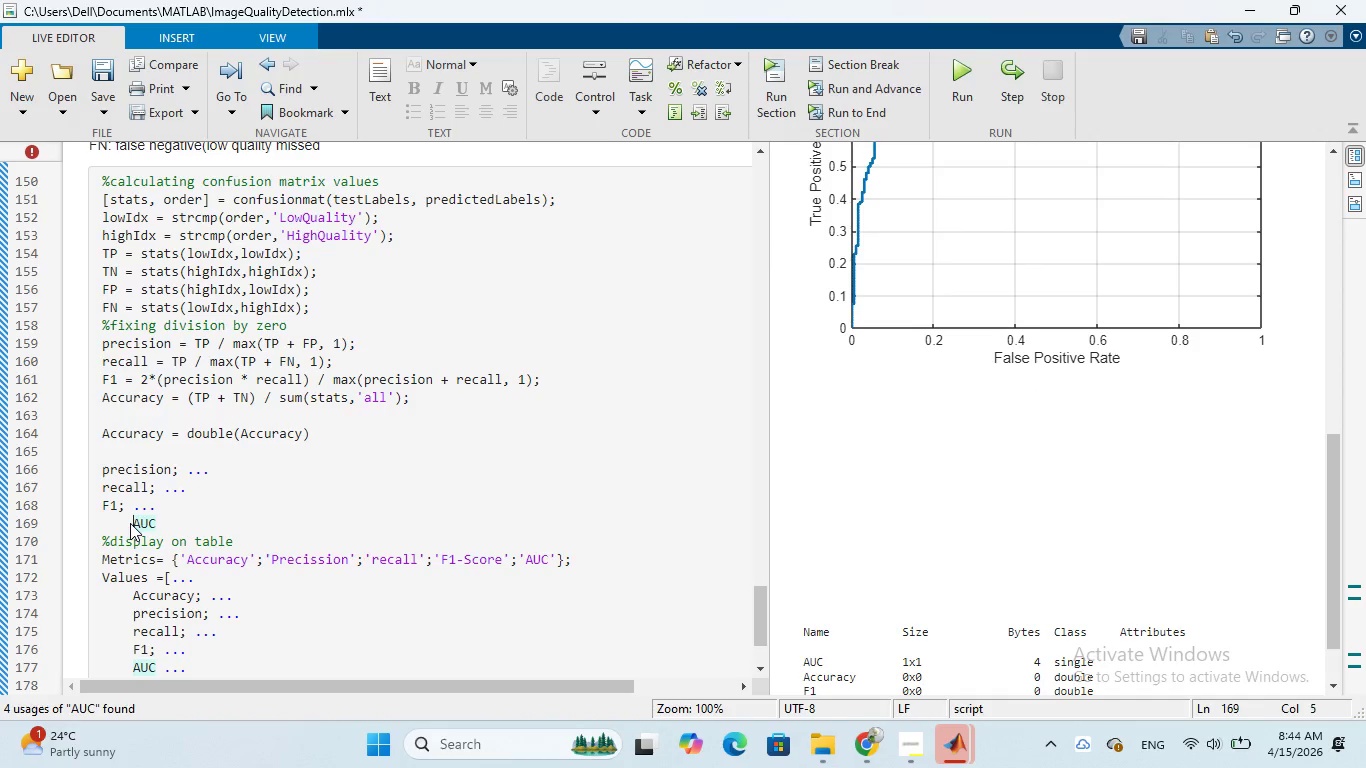 
key(Backspace)
 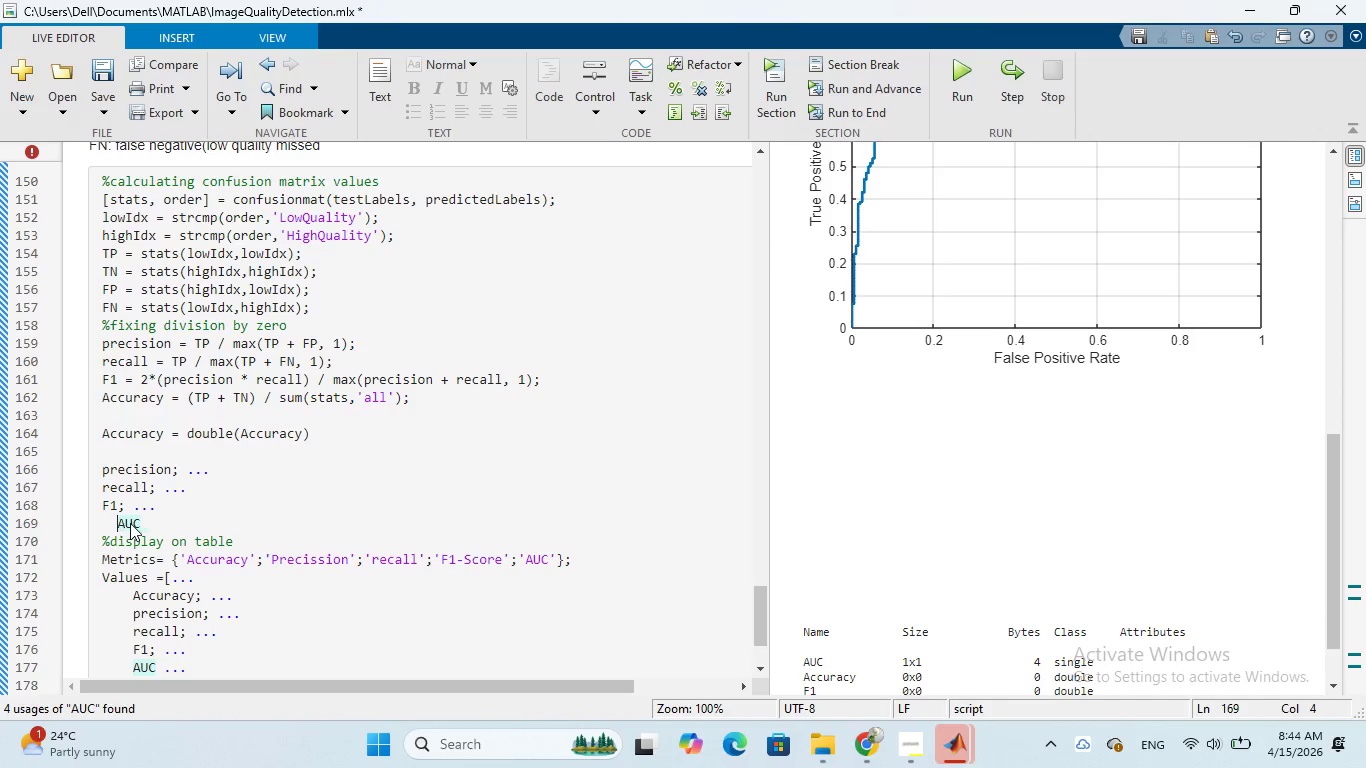 
key(Backspace)
 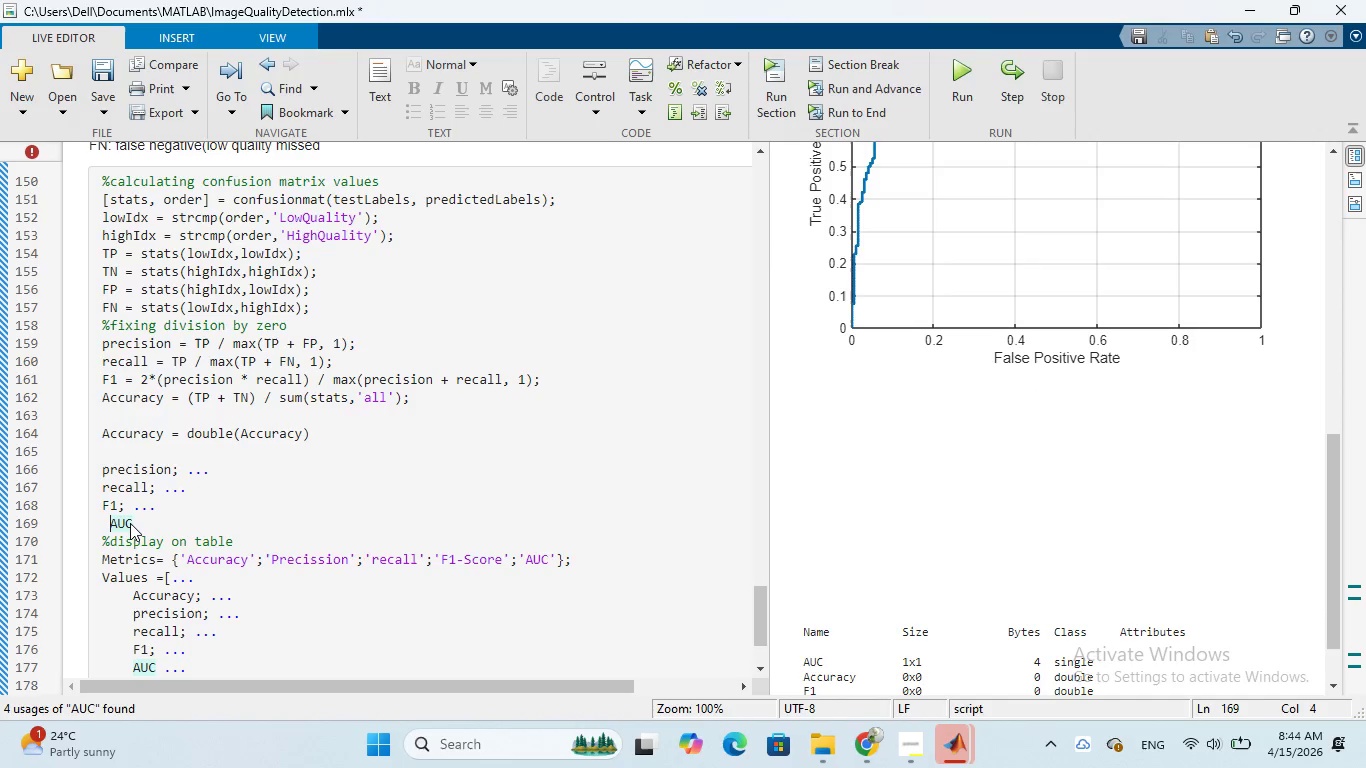 
key(Backspace)
 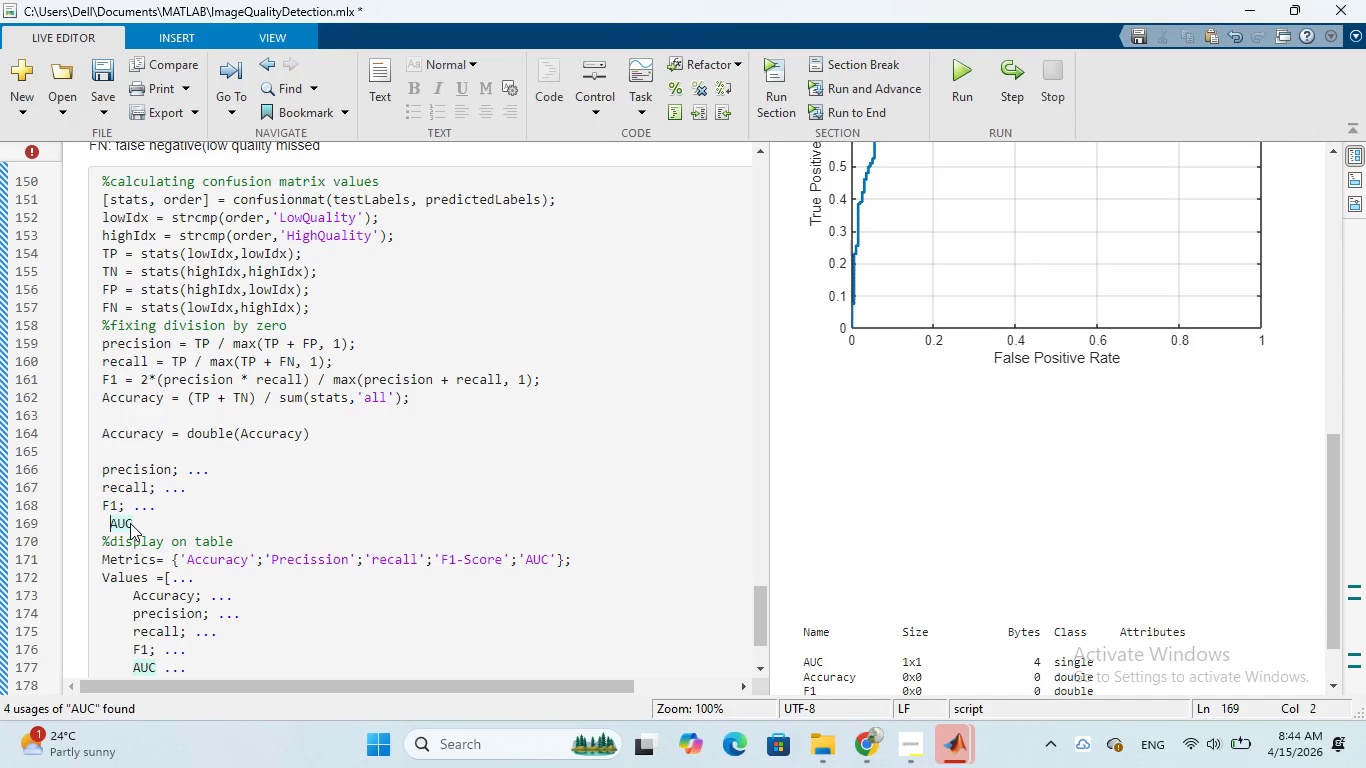 
key(Backspace)
 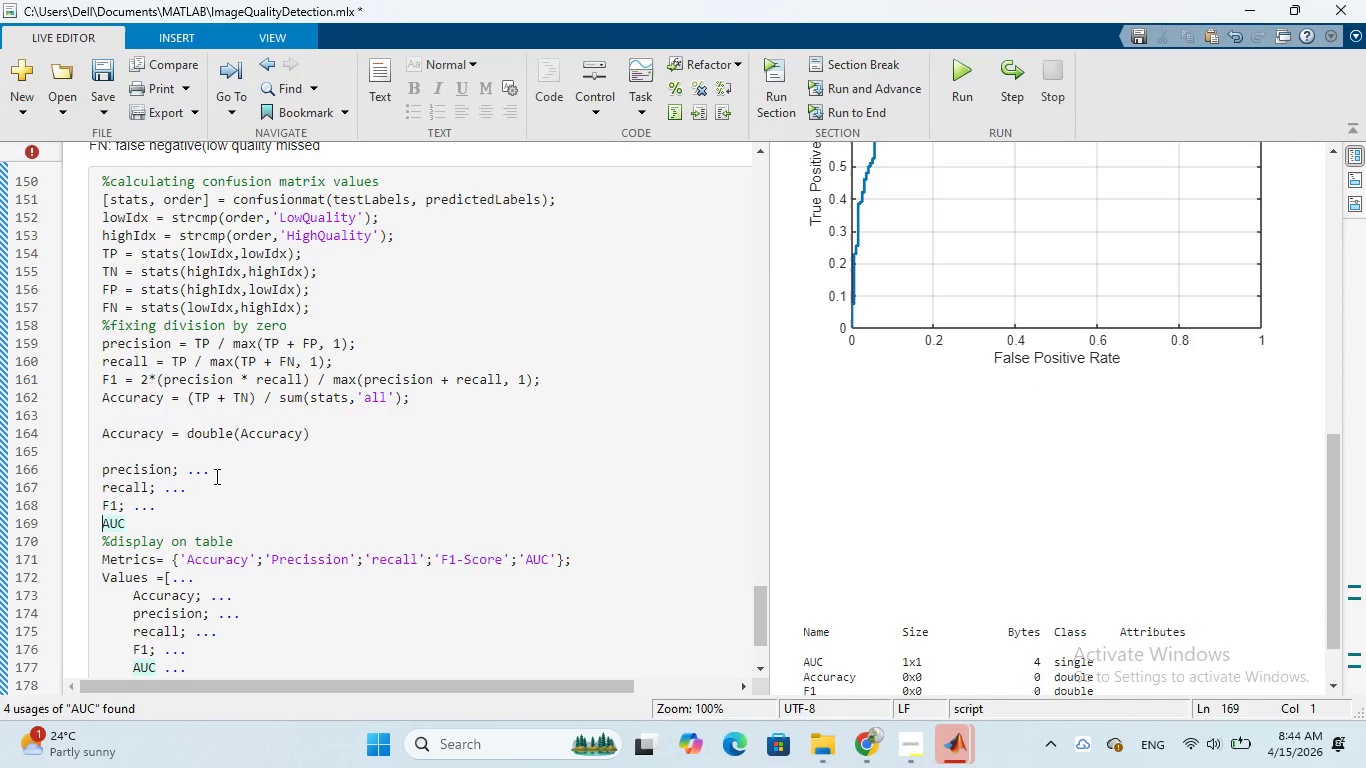 
left_click([218, 469])
 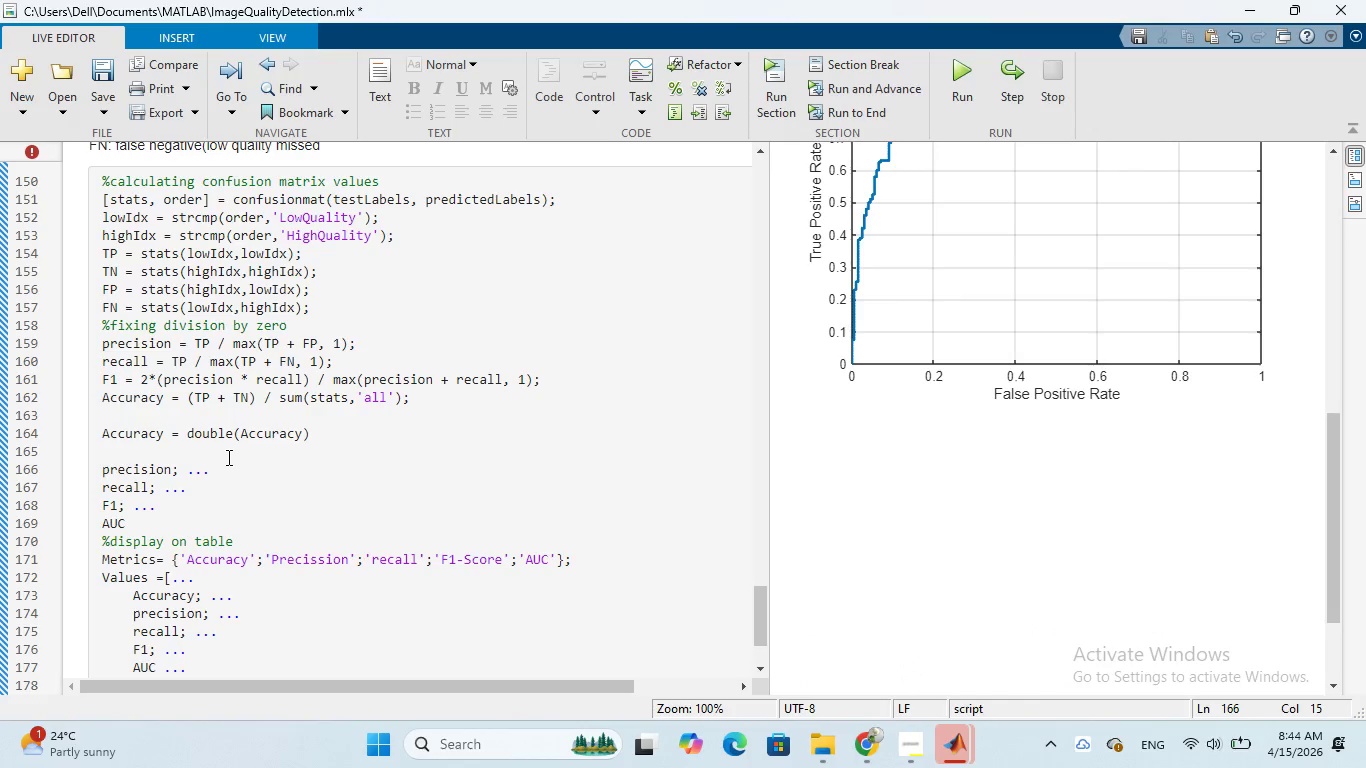 
key(Backspace)
key(Backspace)
key(Backspace)
key(Backspace)
key(Backspace)
type( = double(pre)
 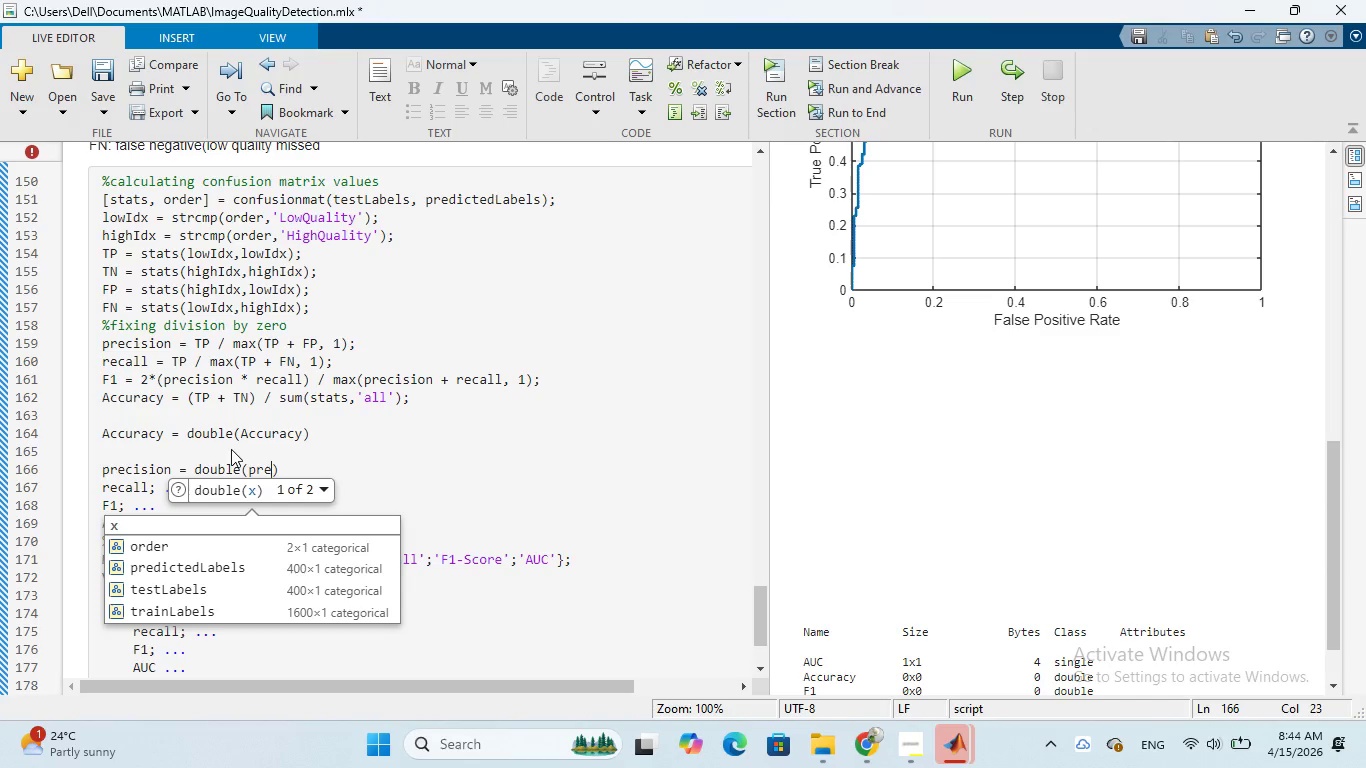 
left_click([151, 571])
 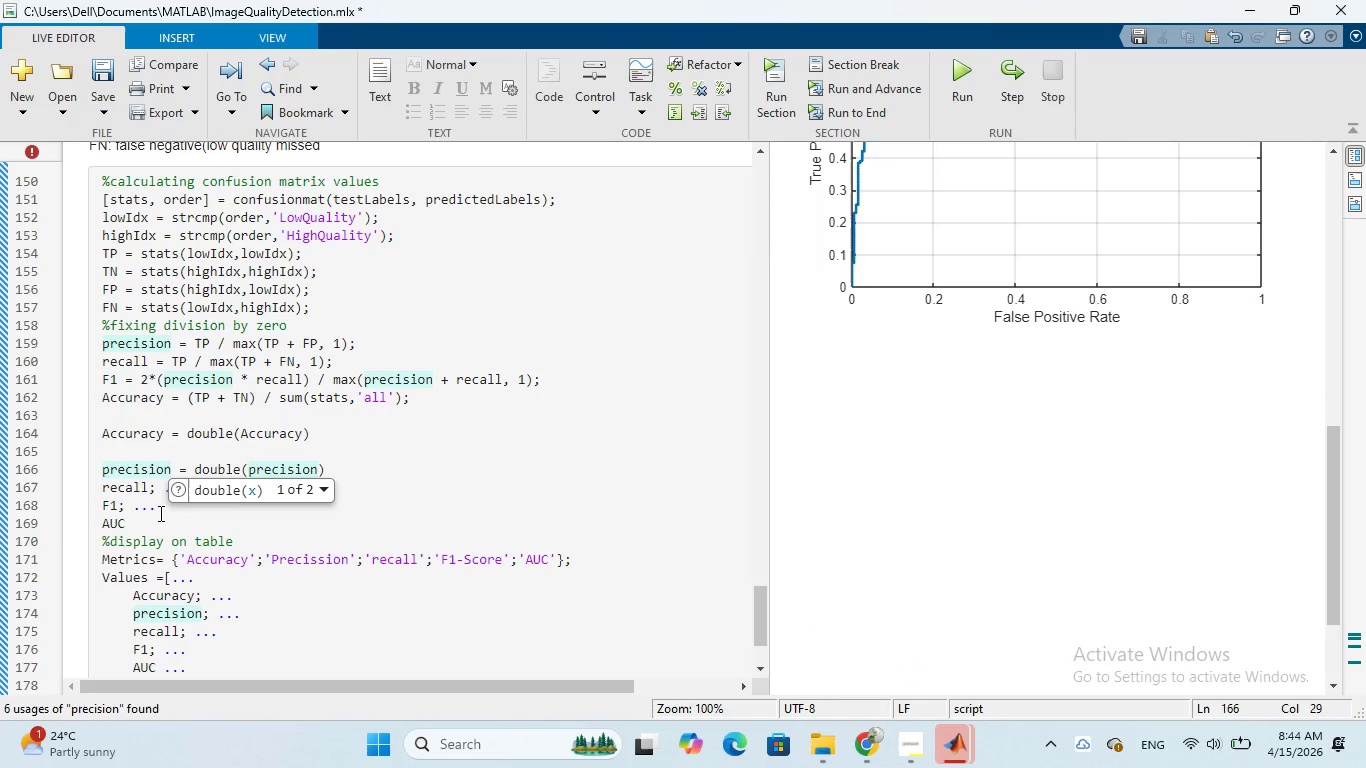 
left_click([159, 511])
 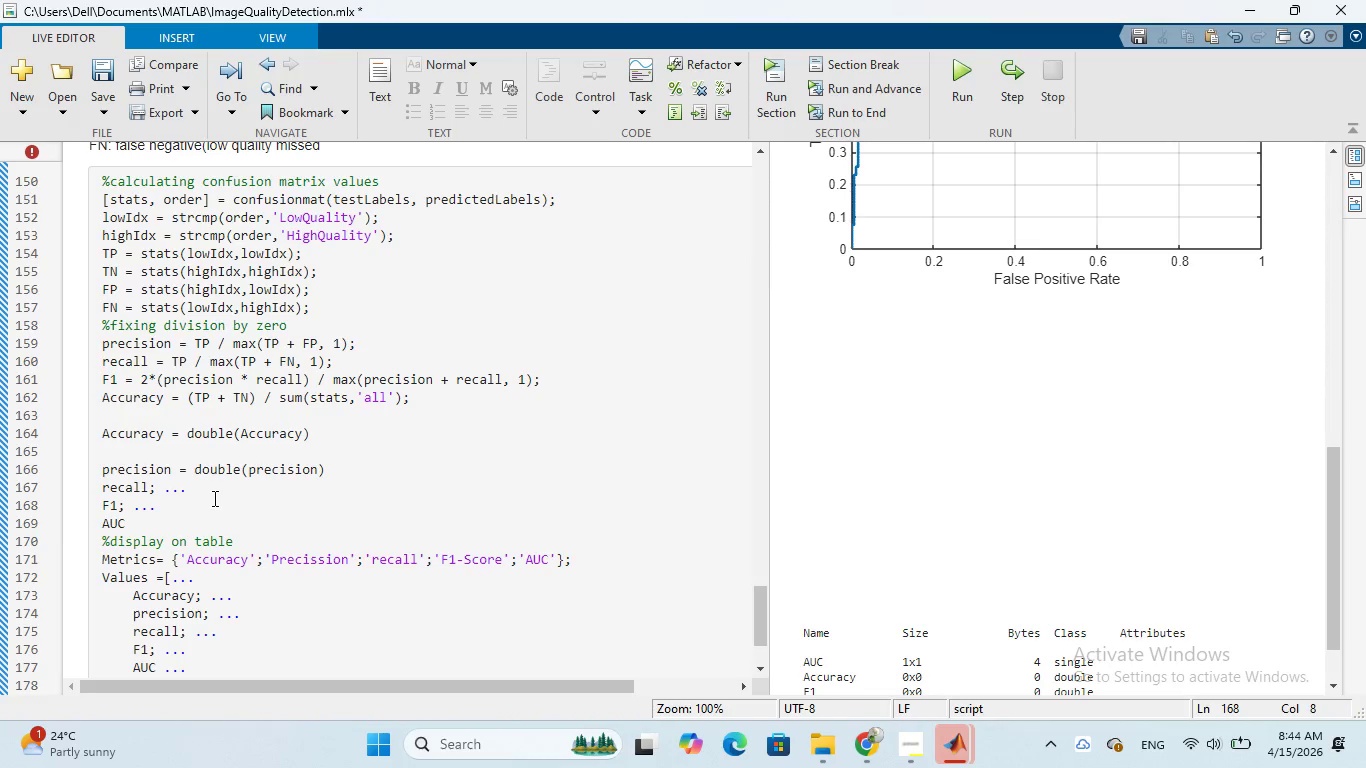 
left_click([213, 498])
 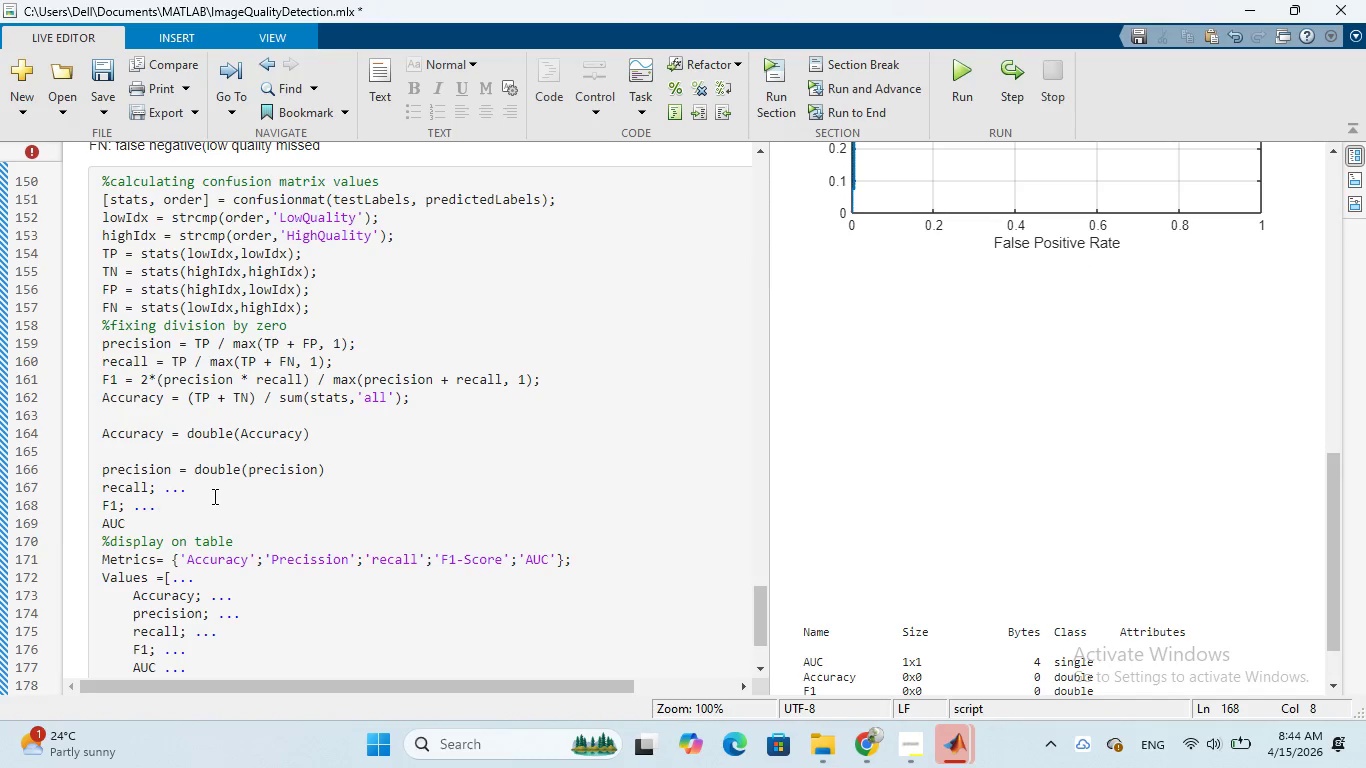 
left_click([213, 496])
 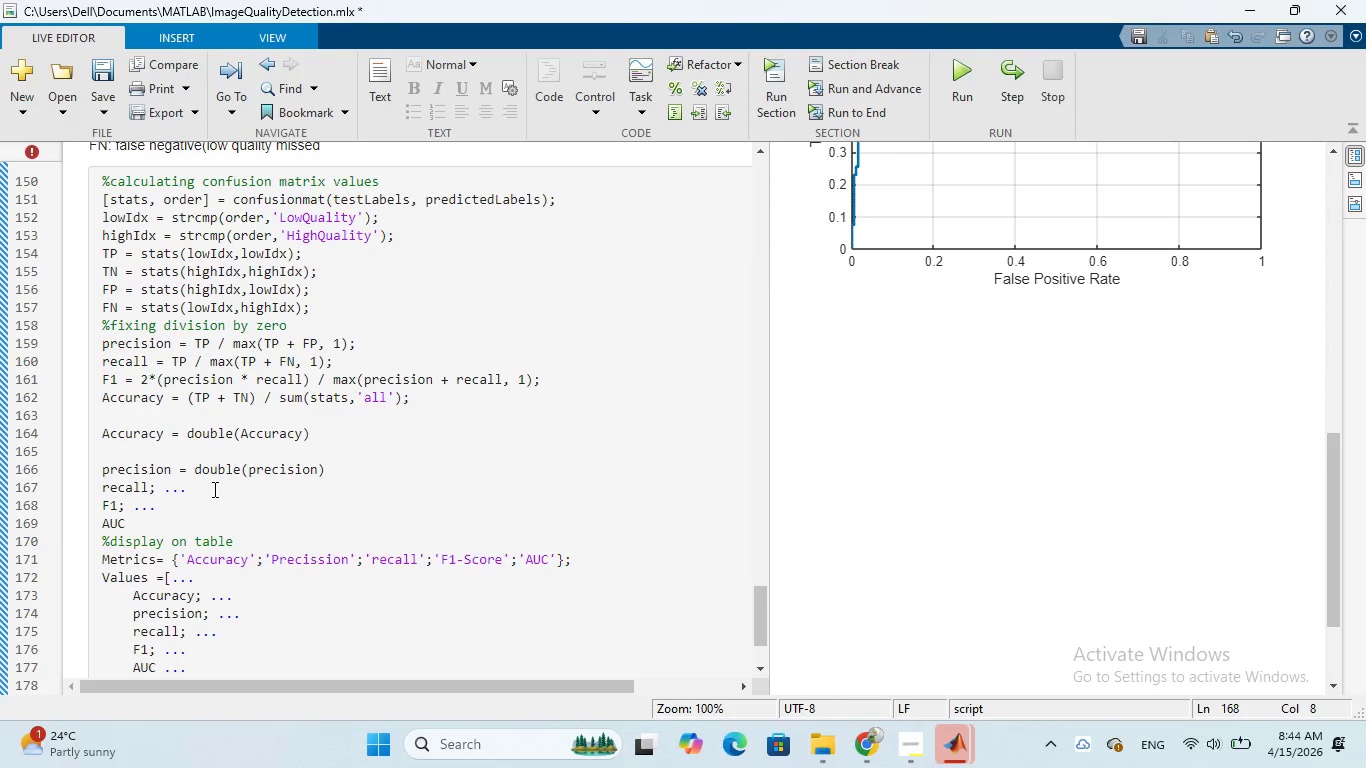 
left_click([213, 489])
 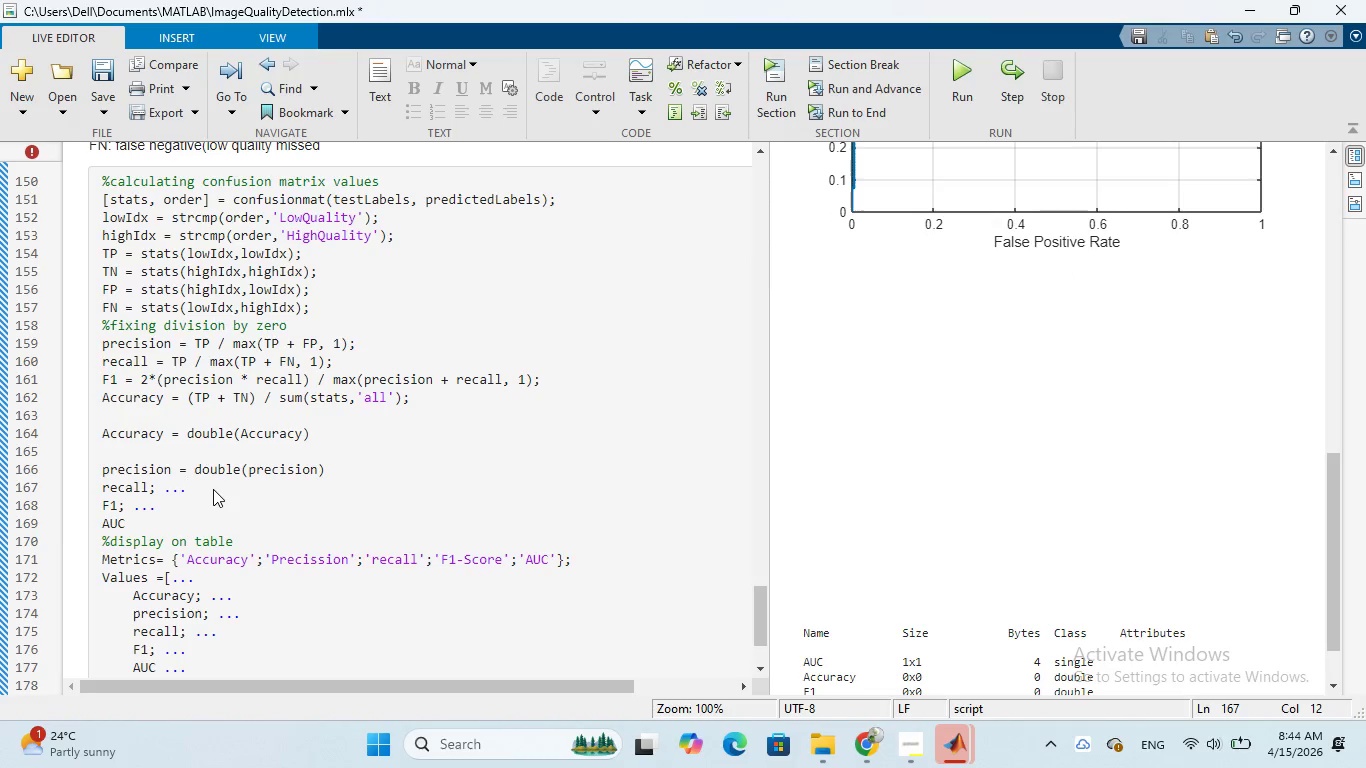 
key(Backspace)
key(Backspace)
key(Backspace)
key(Backspace)
key(Backspace)
type(  = doun)
key(Backspace)
type(ble(recall)
 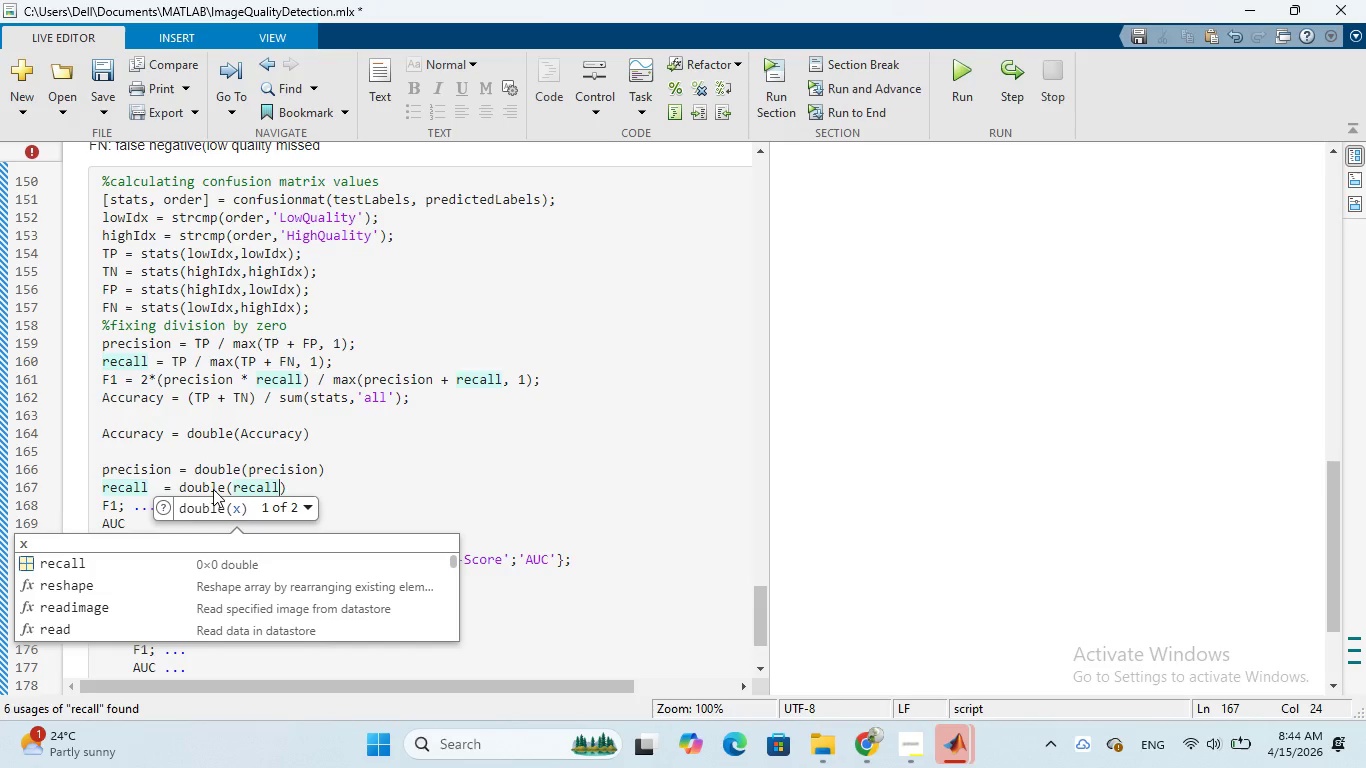 
wait(9.3)
 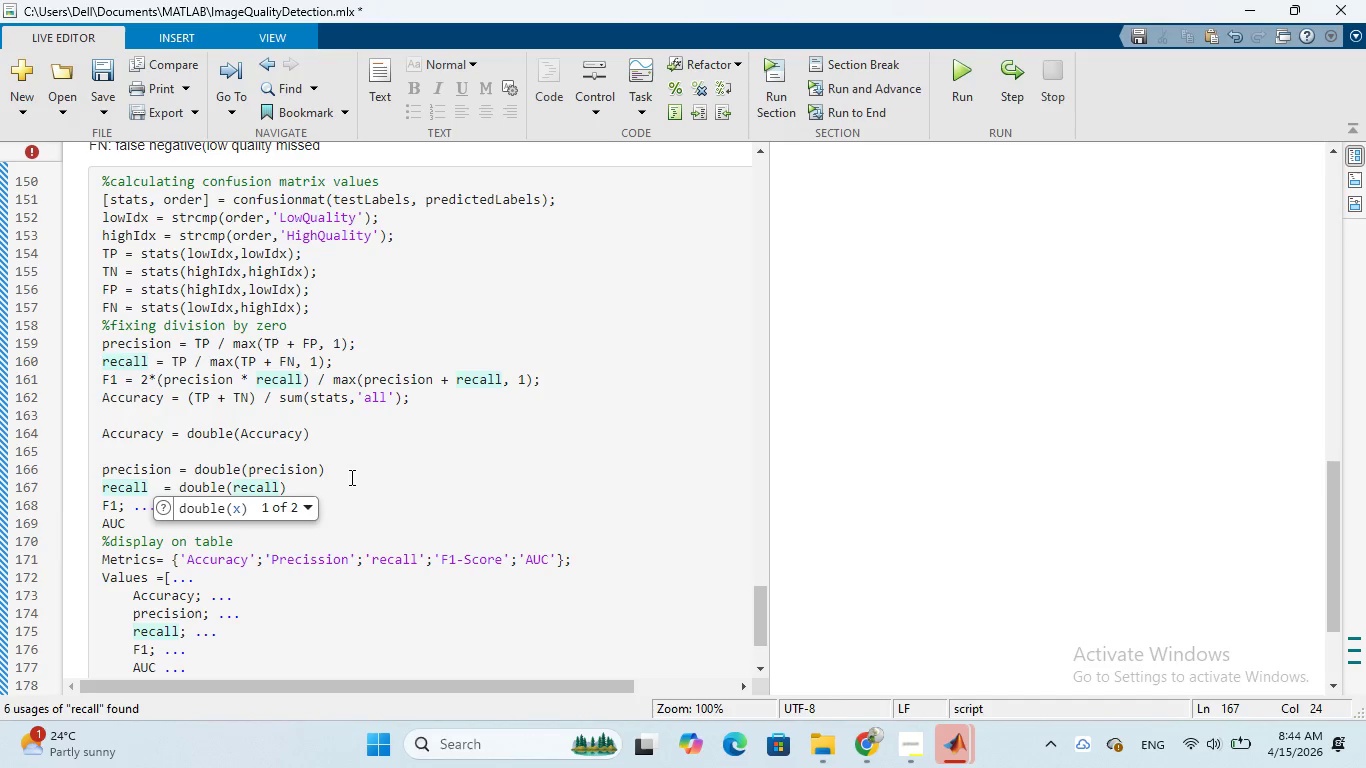 
left_click([316, 433])
 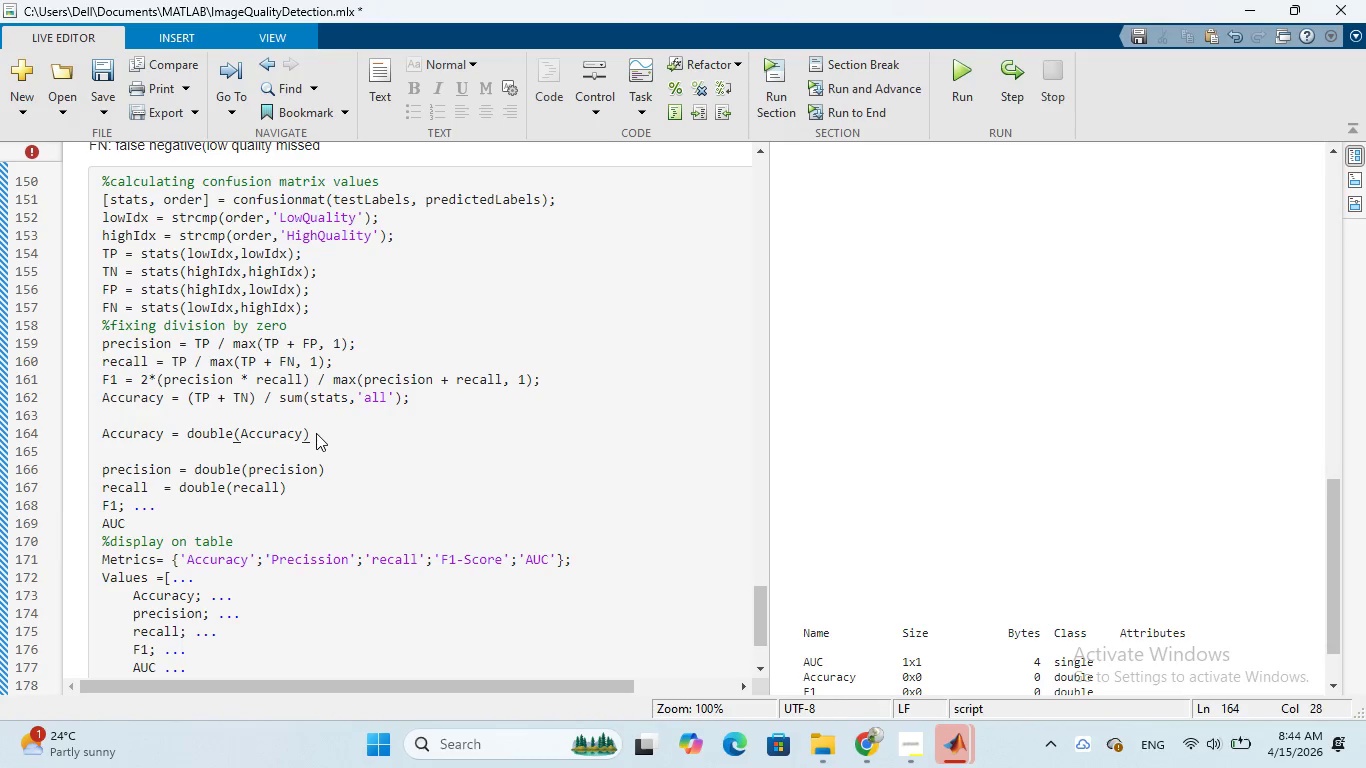 
key(Semicolon)
 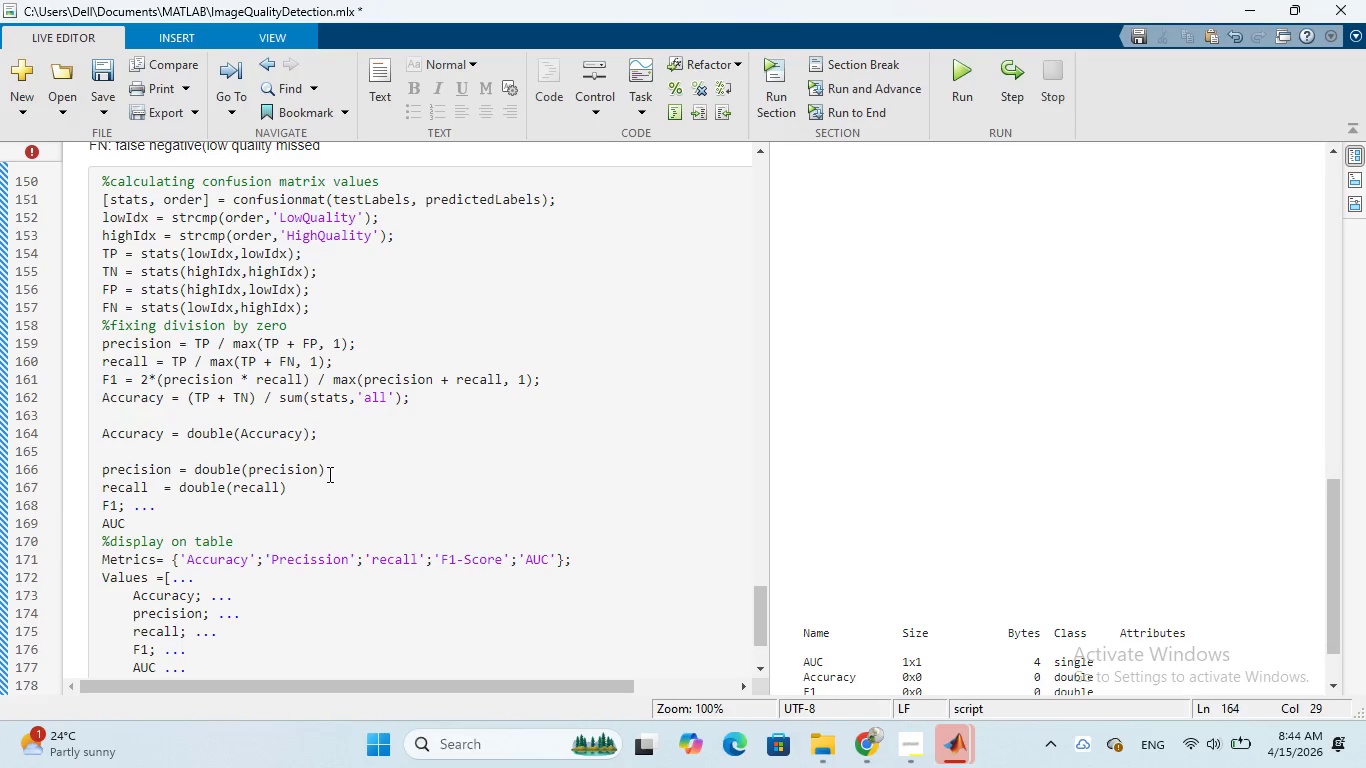 
left_click([328, 474])
 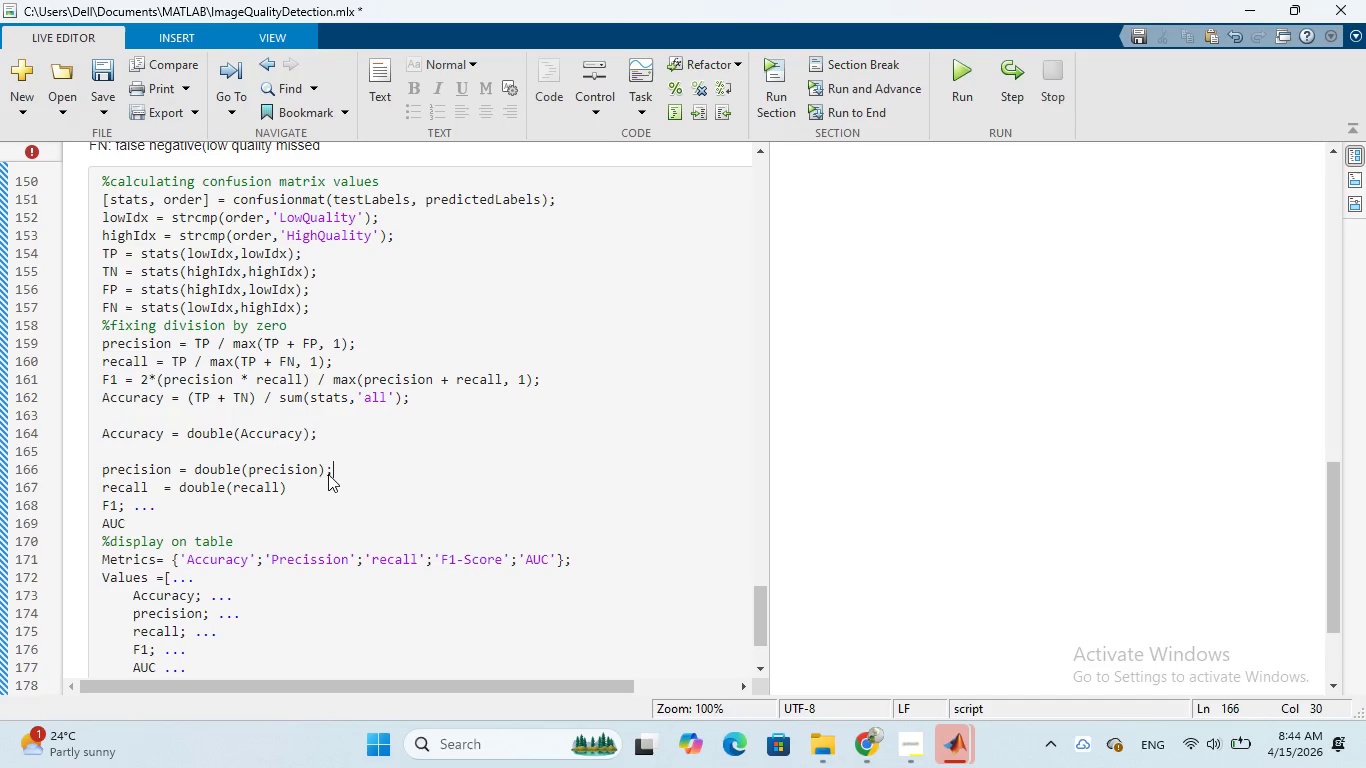 
key(Semicolon)
 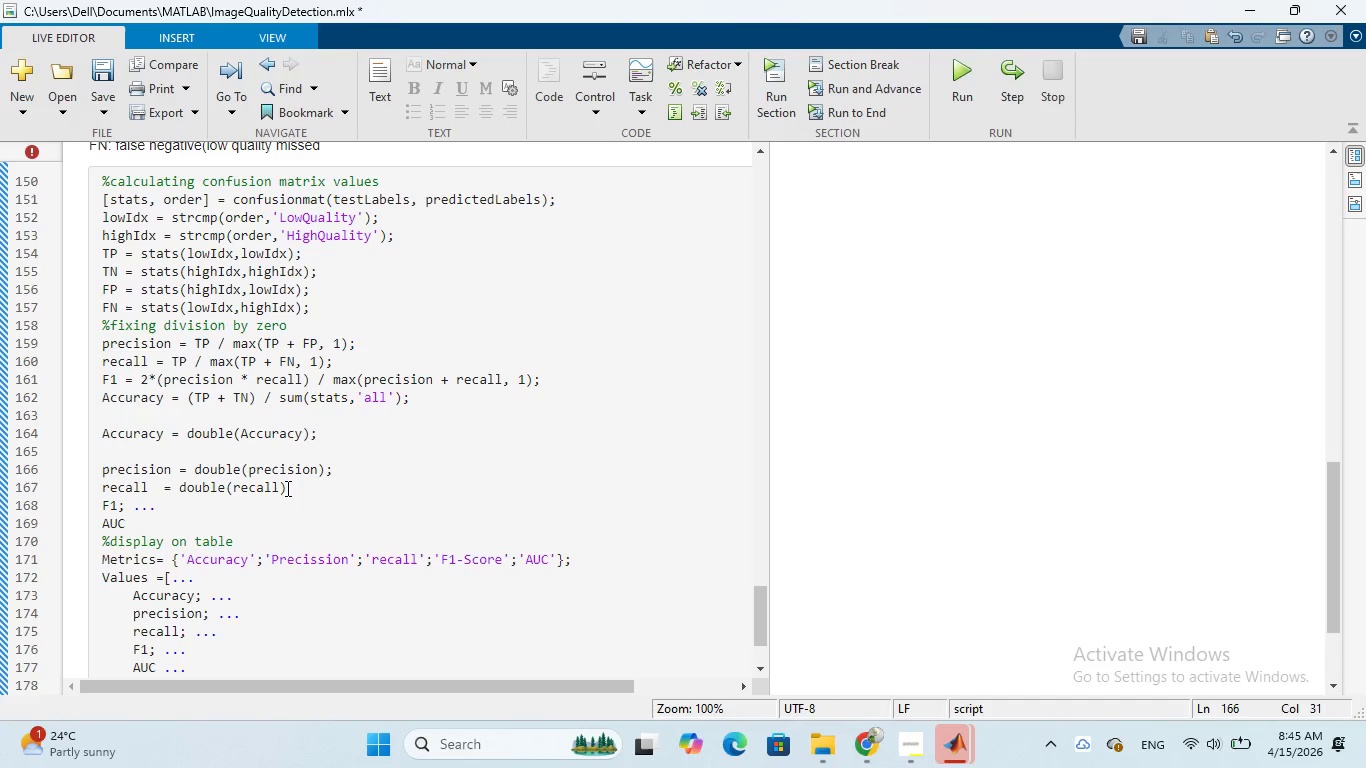 
left_click([286, 488])
 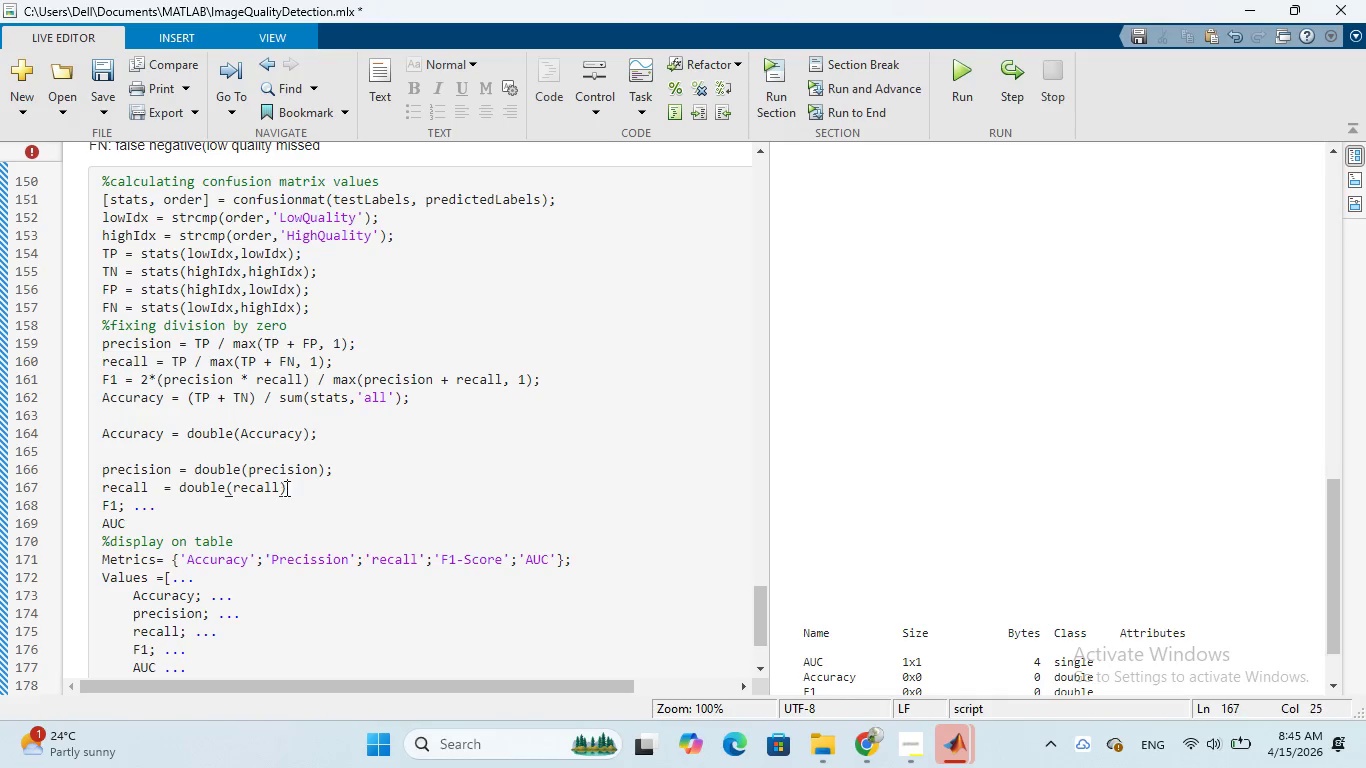 
key(Semicolon)
 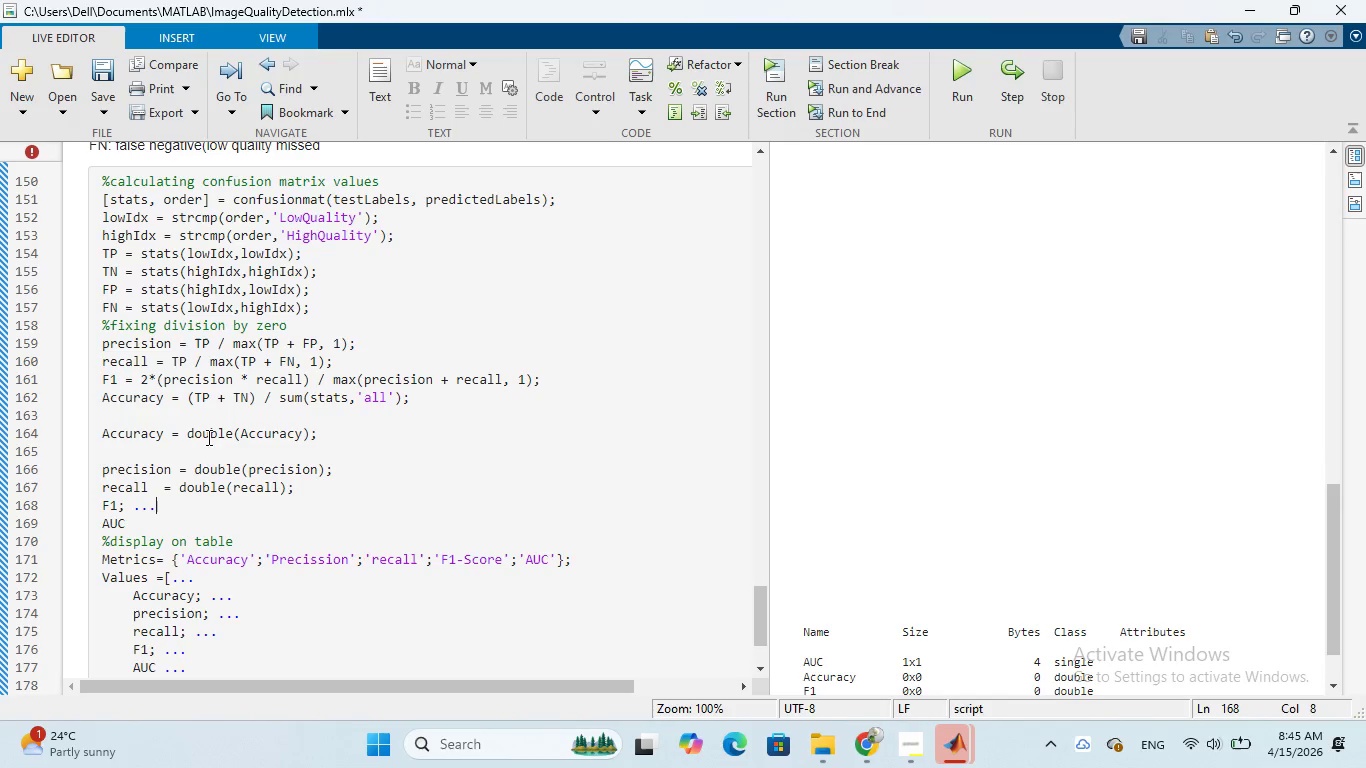 
key(Backspace)
key(Backspace)
key(Backspace)
key(Backspace)
key(Backspace)
type( = double(F1)
 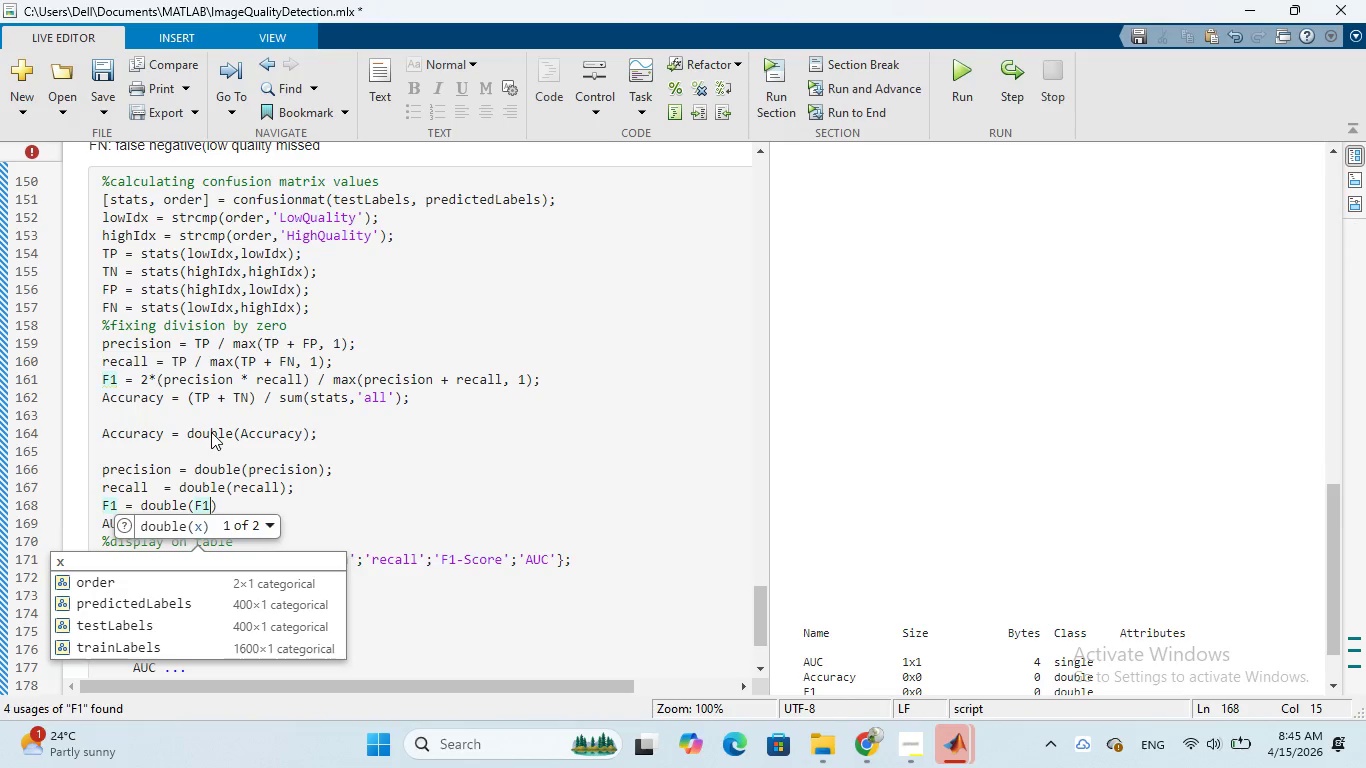 
left_click([247, 508])
 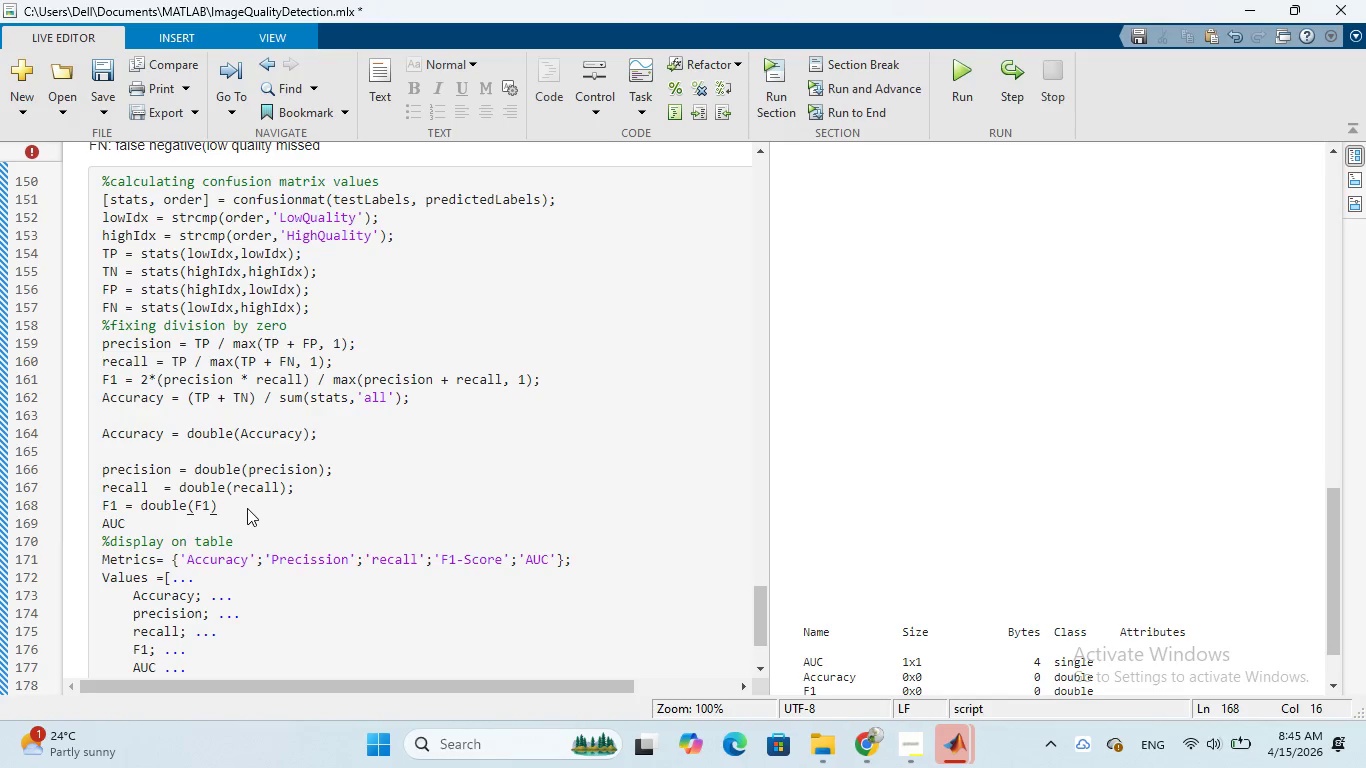 
key(Semicolon)
 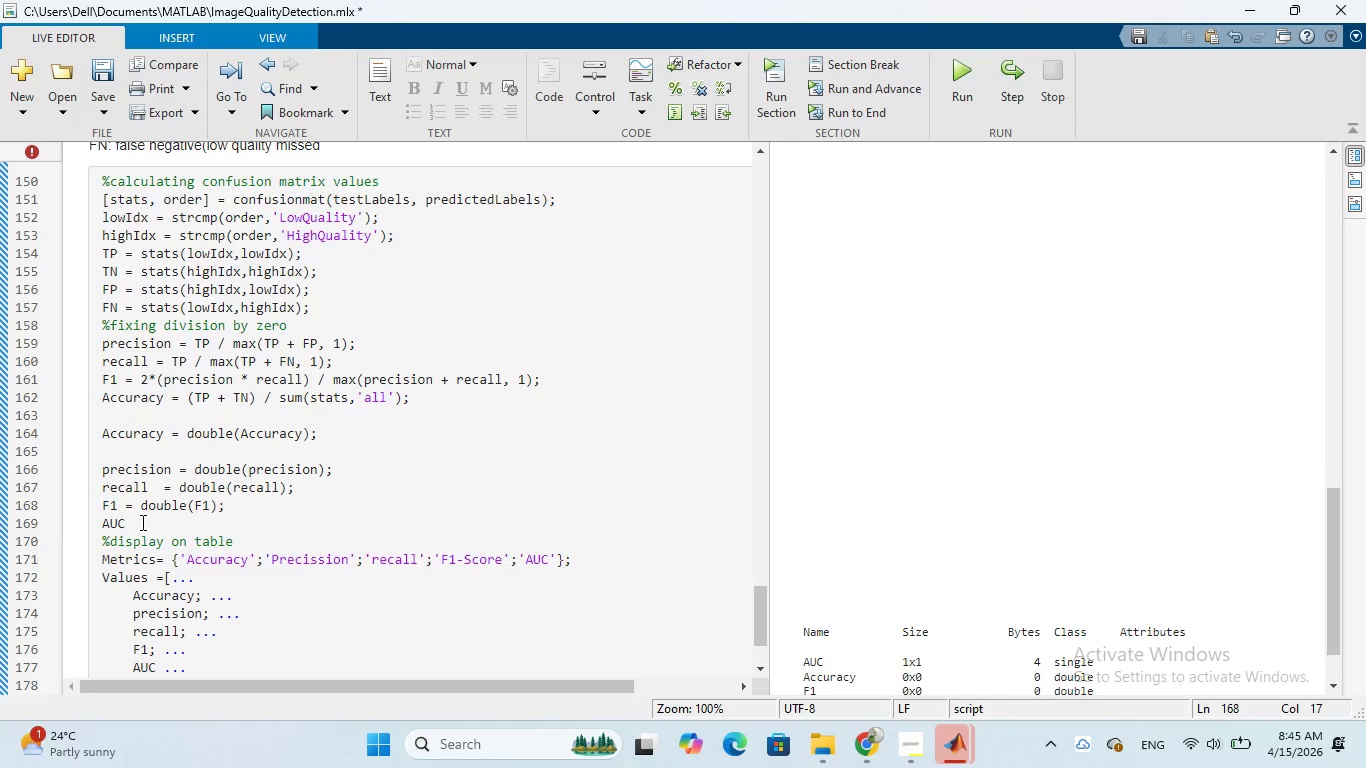 
left_click([141, 522])
 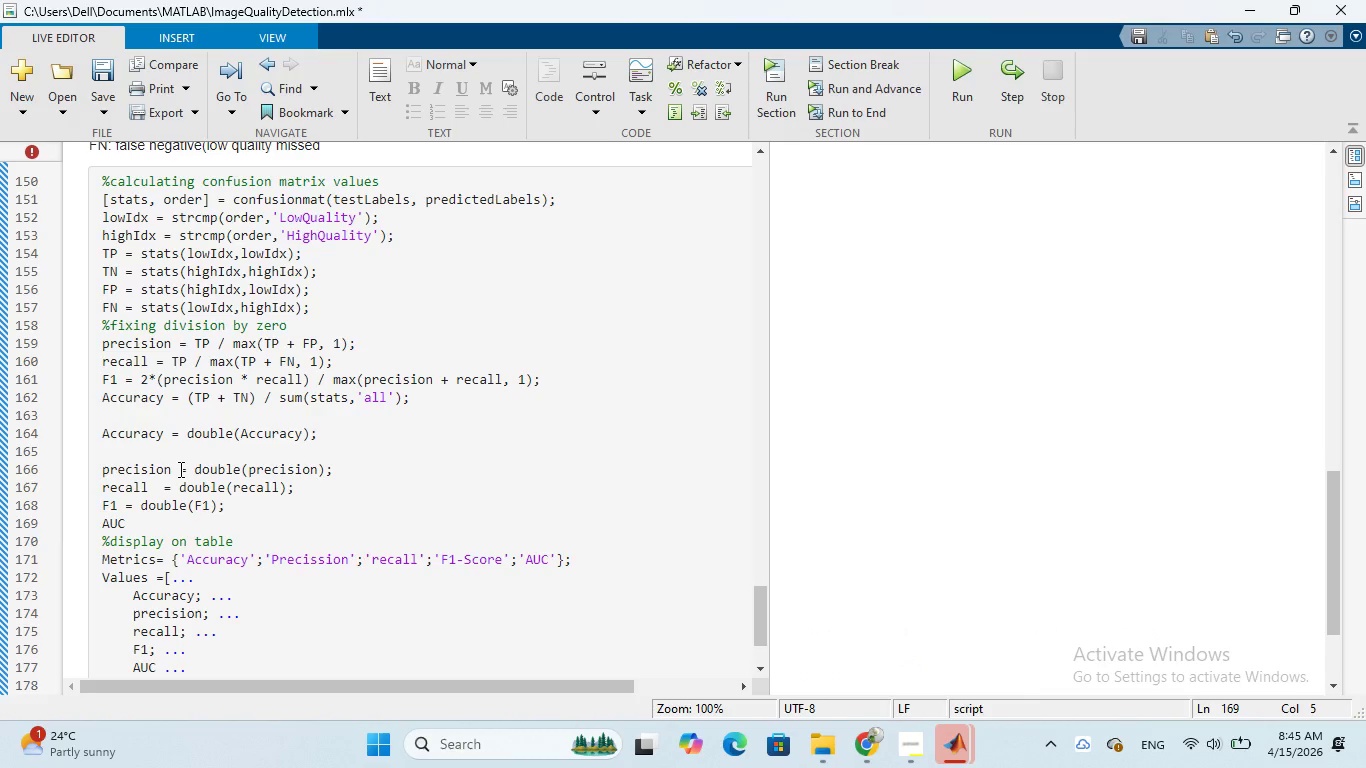 
key(Equal)
 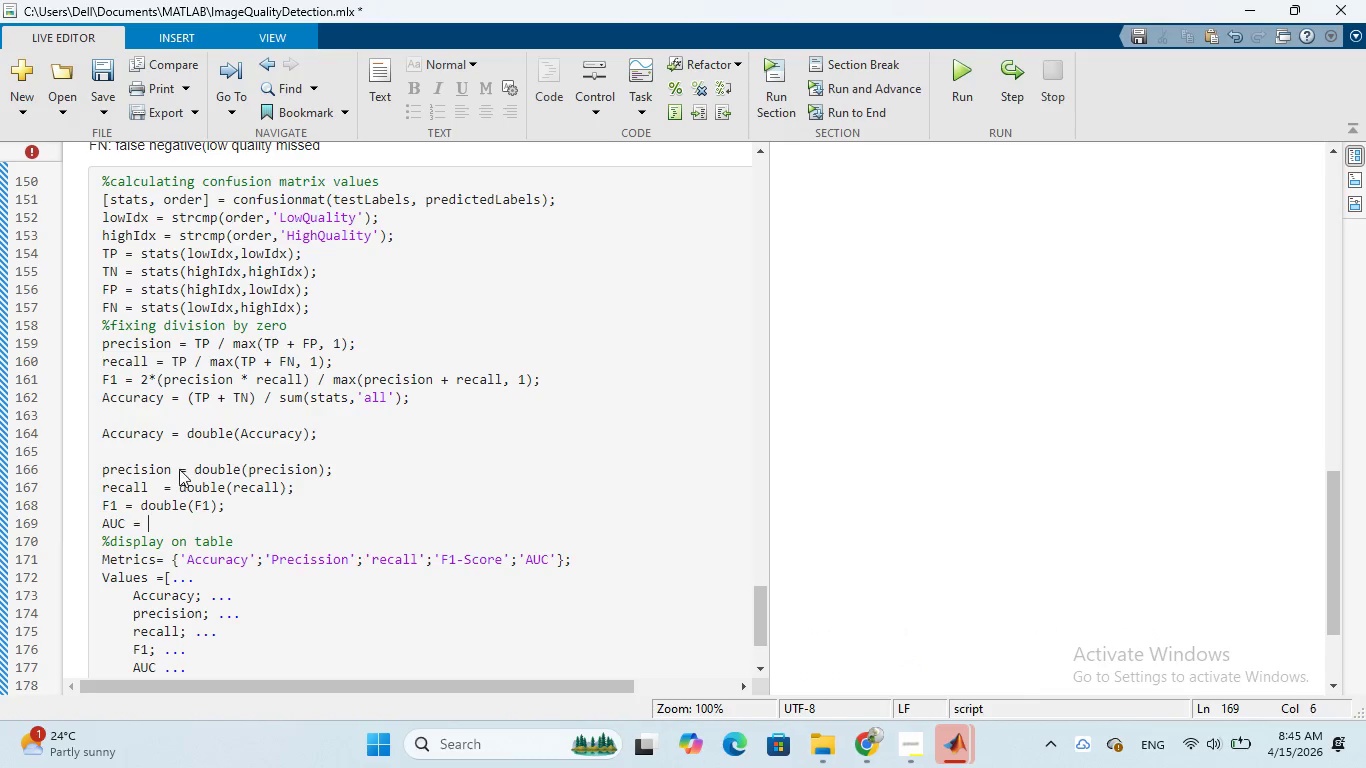 
key(Space)
 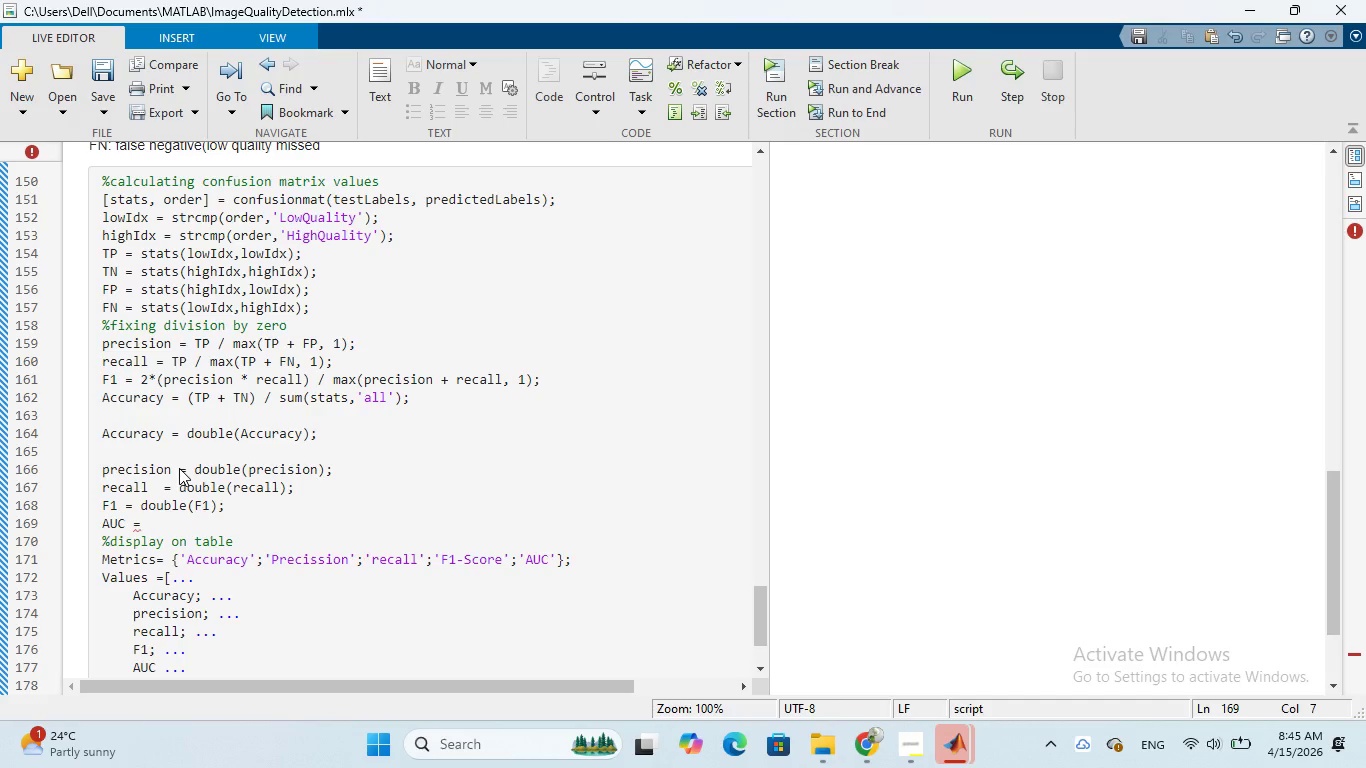 
wait(5.47)
 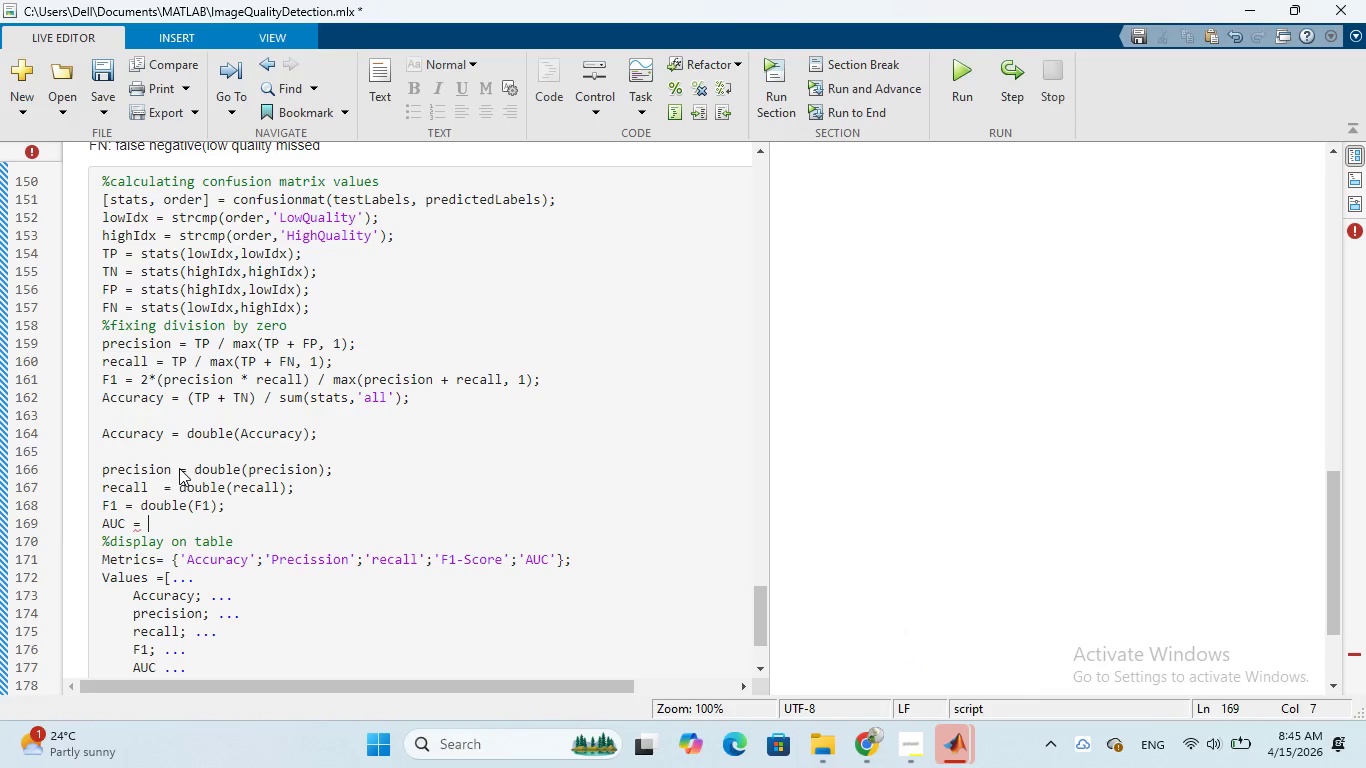 
type(double(AUC)
 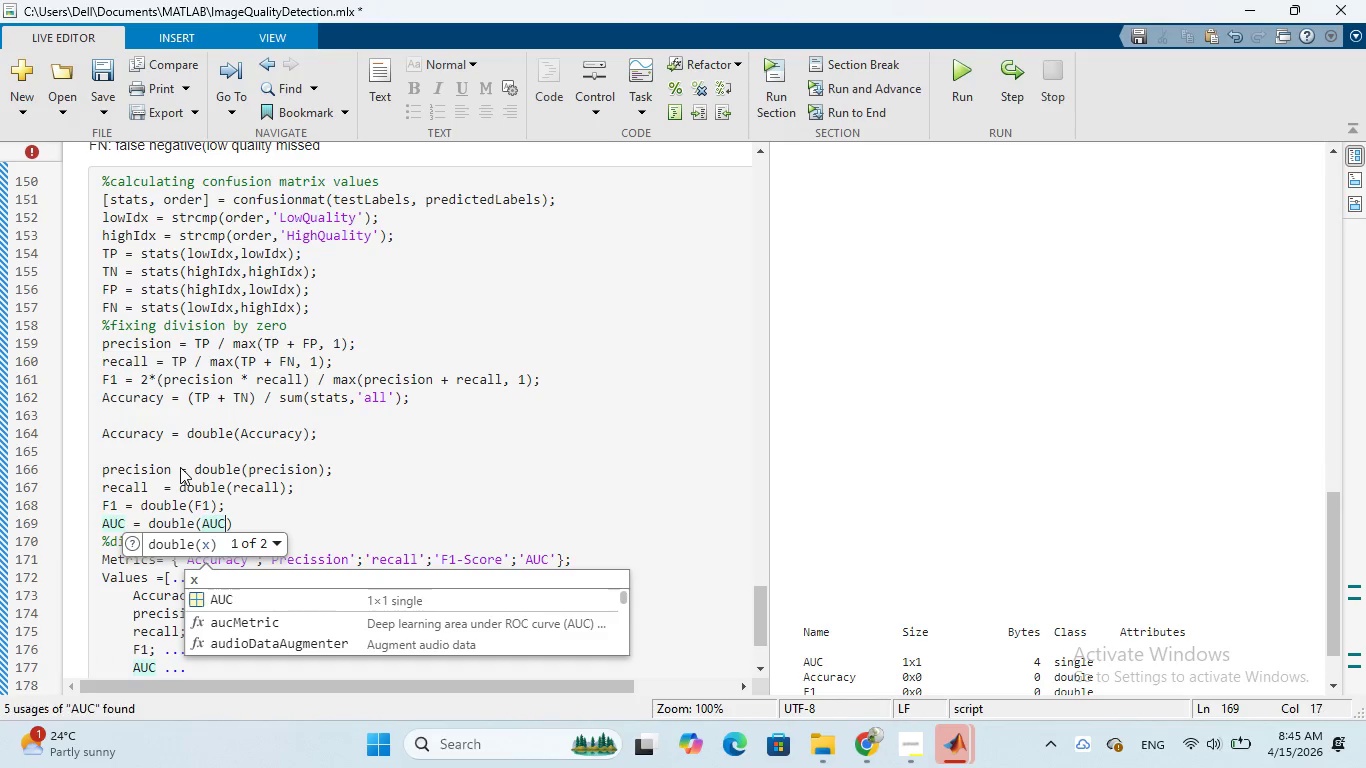 
key(ArrowRight)
 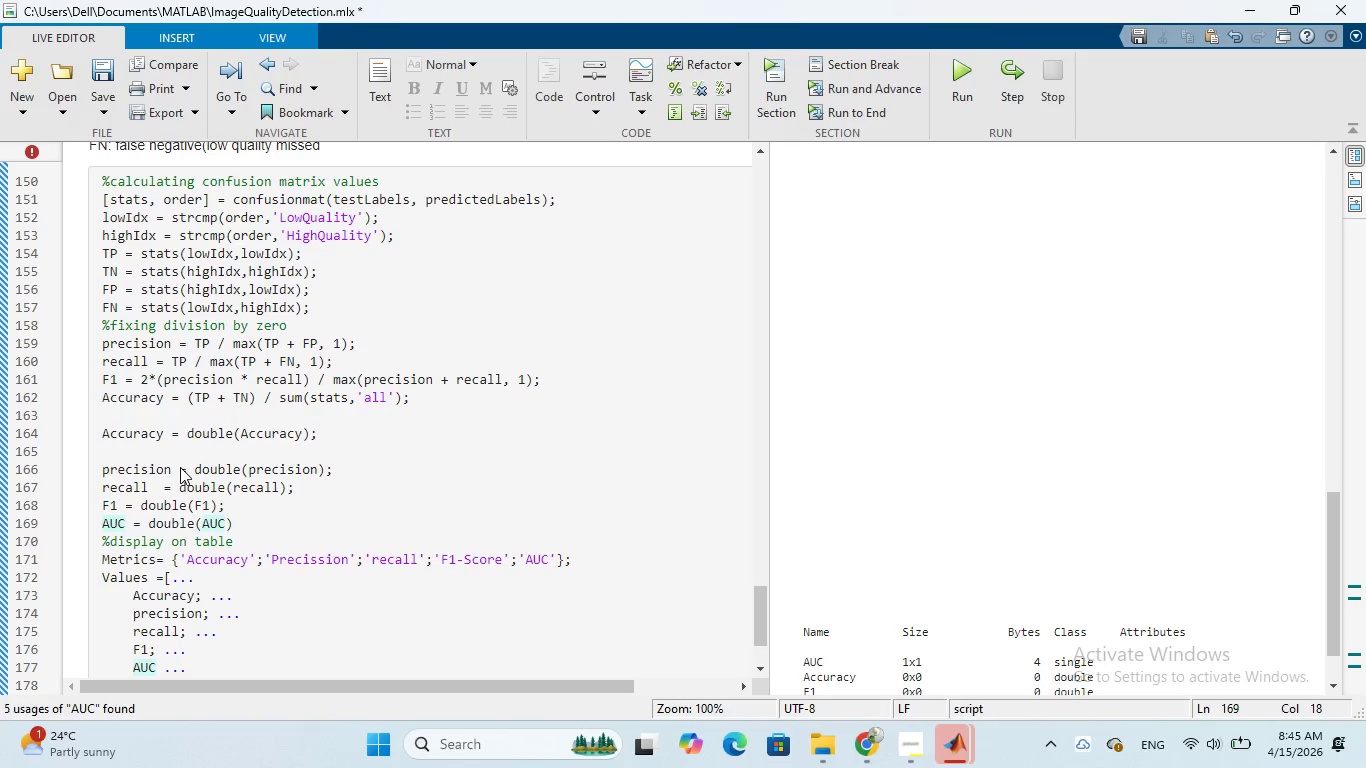 
key(Semicolon)
 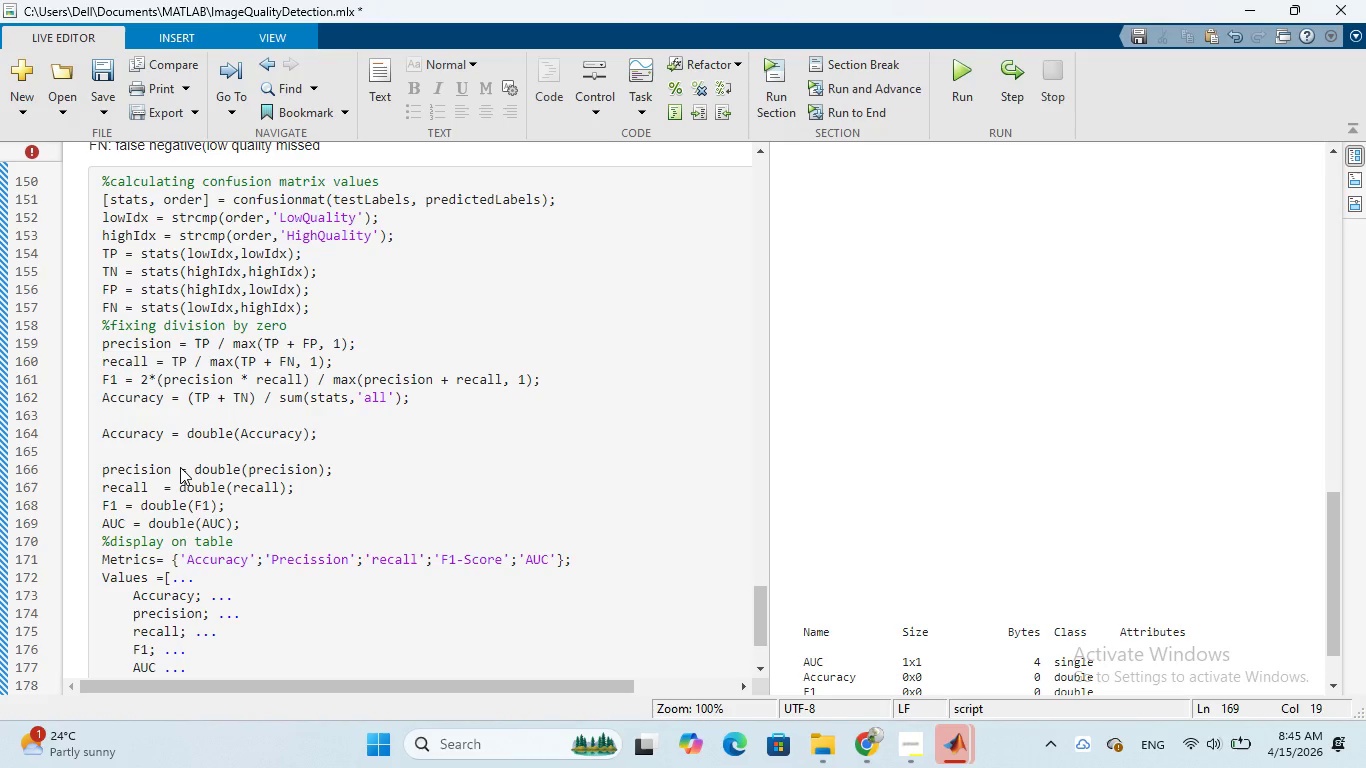 
wait(9.3)
 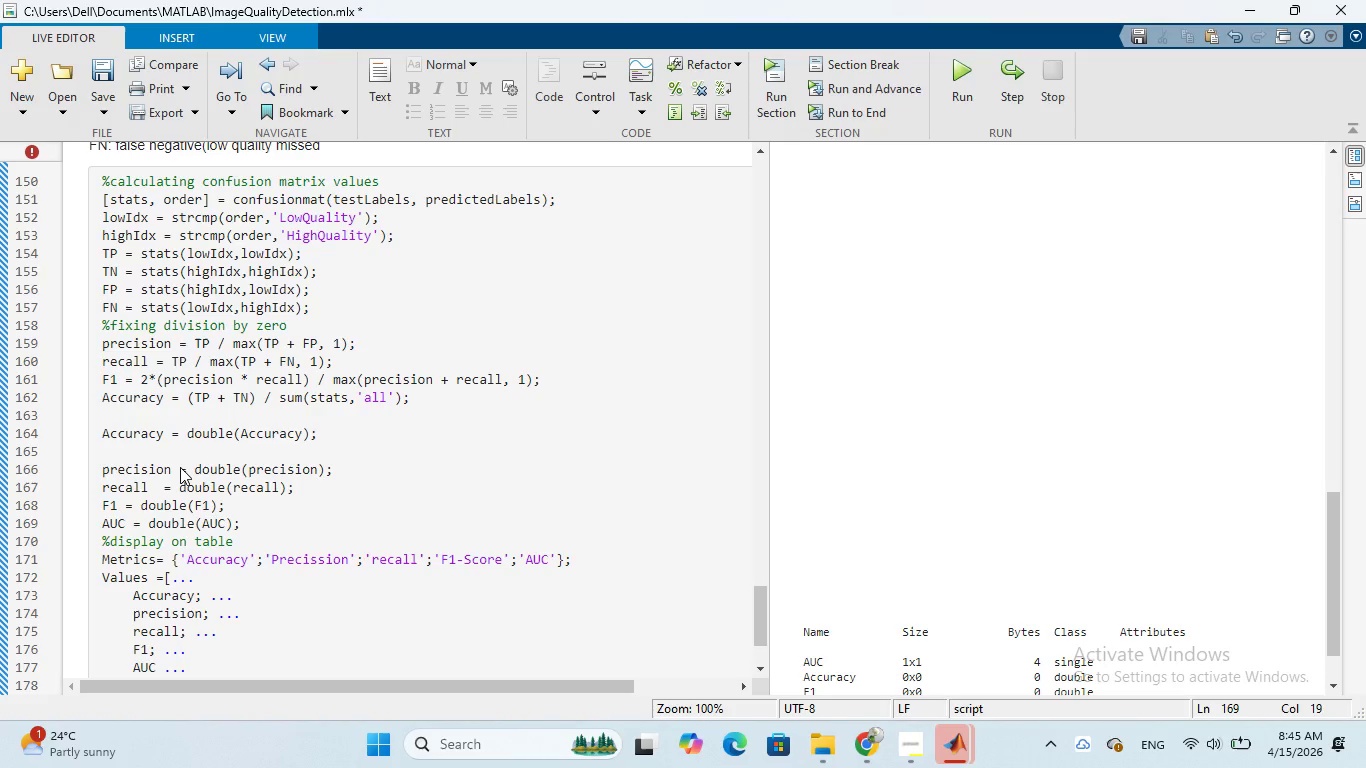 
scroll: coordinate [467, 465], scroll_direction: down, amount: 1.0
 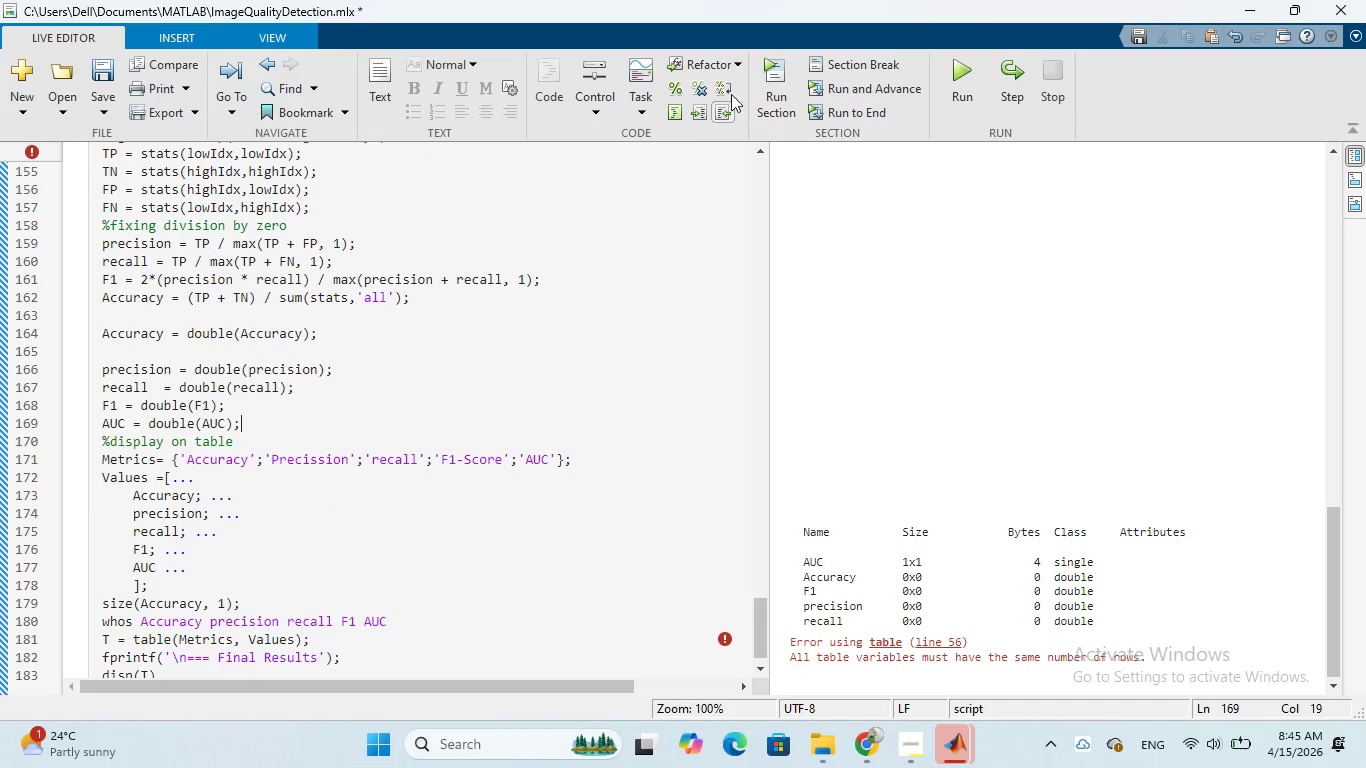 
left_click([765, 68])
 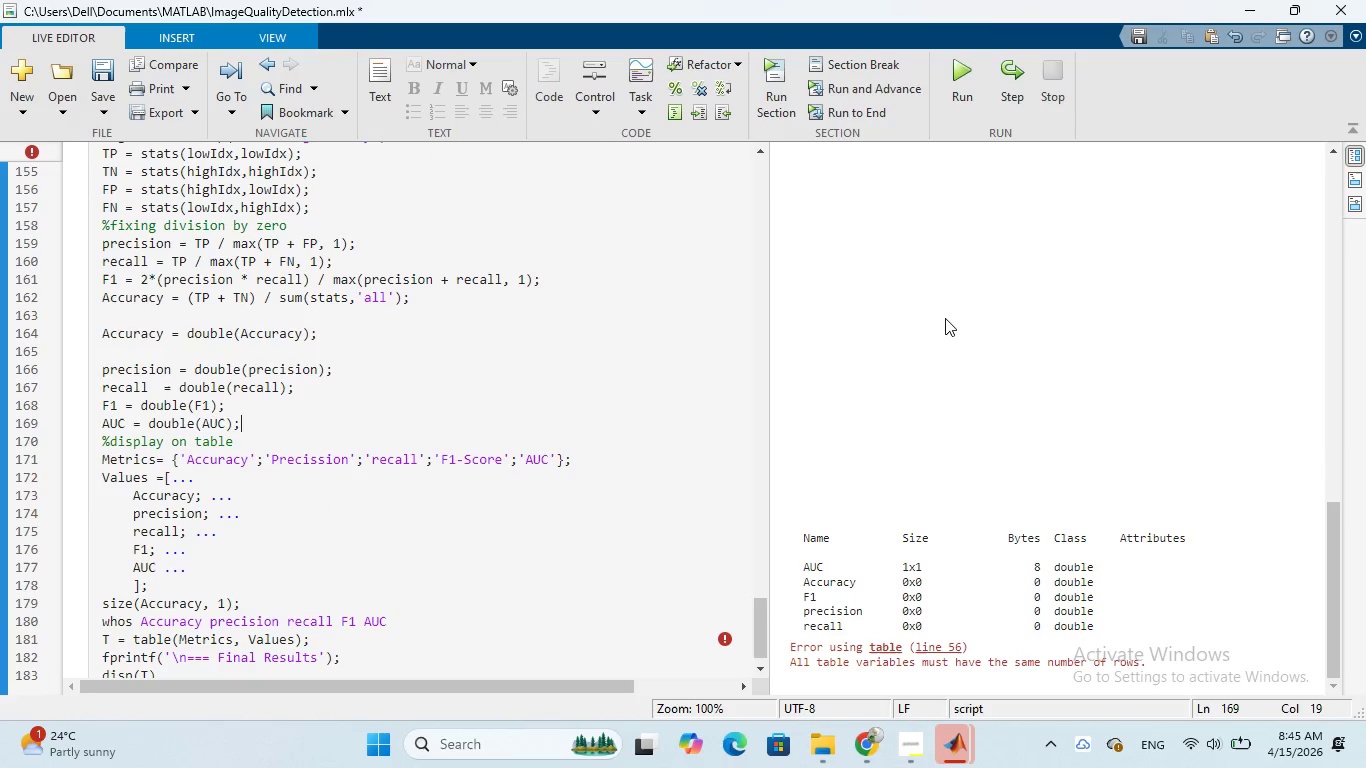 
scroll: coordinate [972, 318], scroll_direction: up, amount: 3.0
 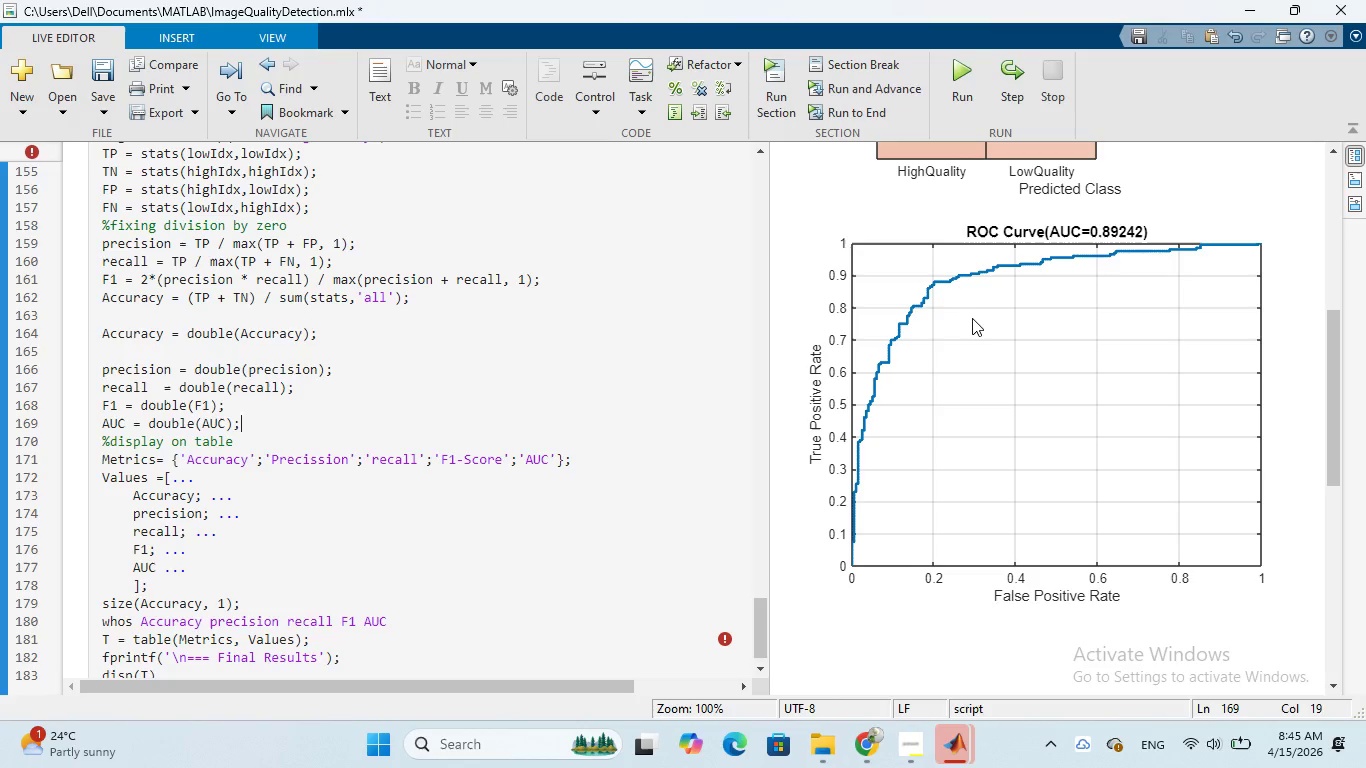 
scroll: coordinate [972, 318], scroll_direction: down, amount: 5.0
 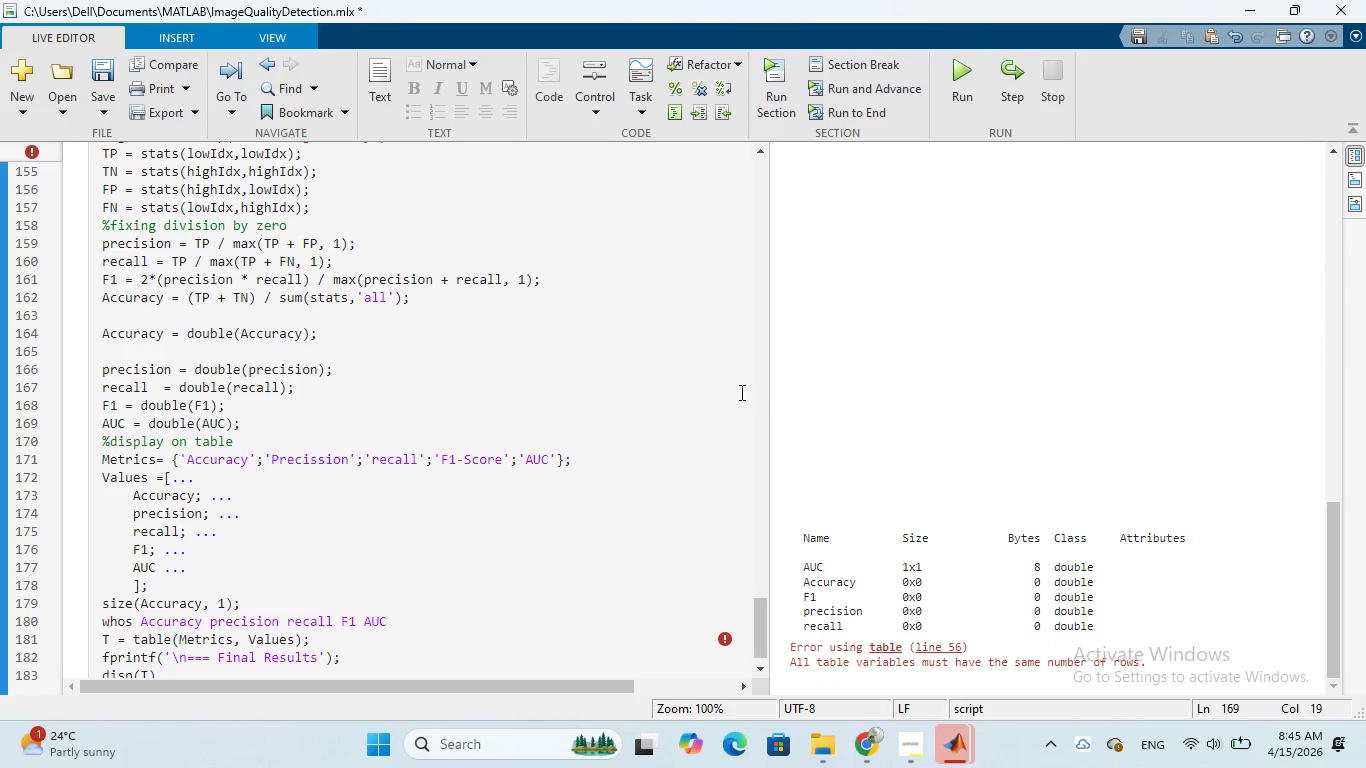 
wait(9.91)
 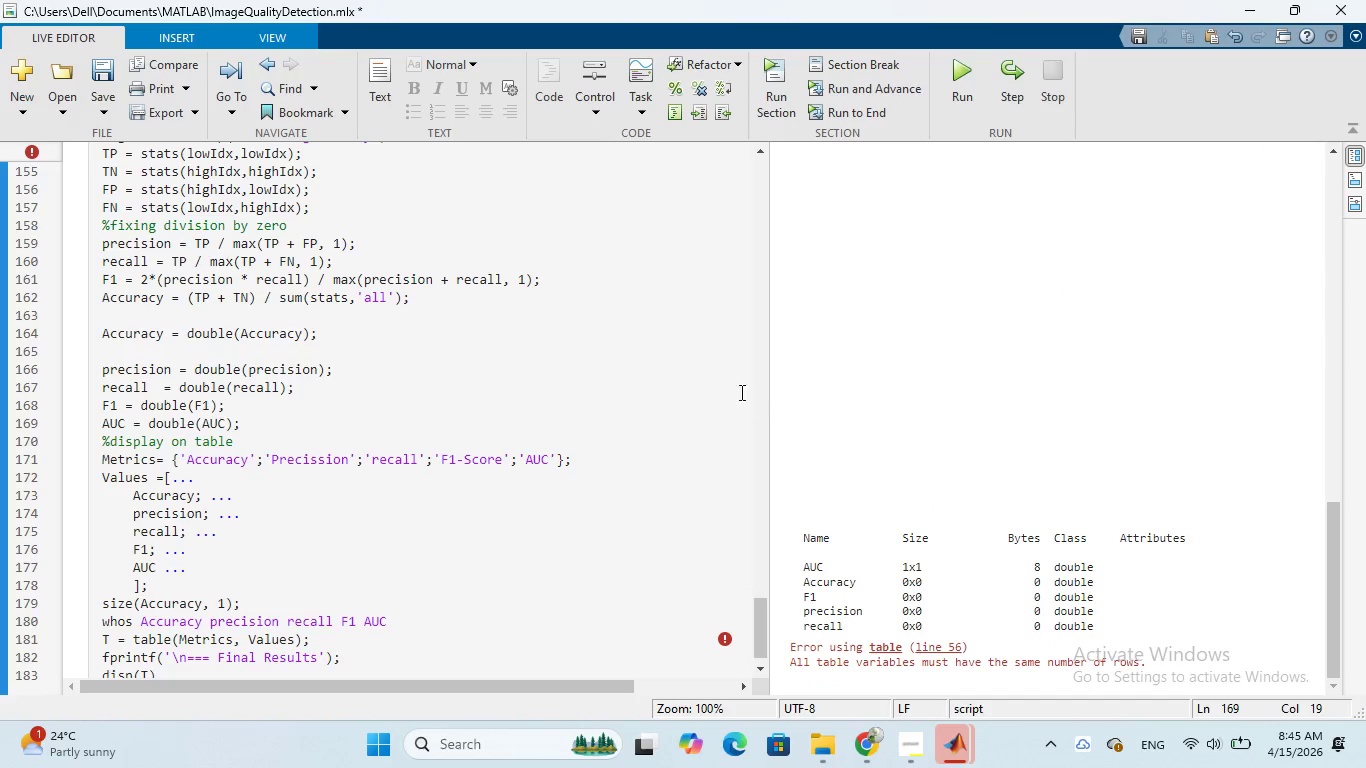 
left_click([157, 351])
 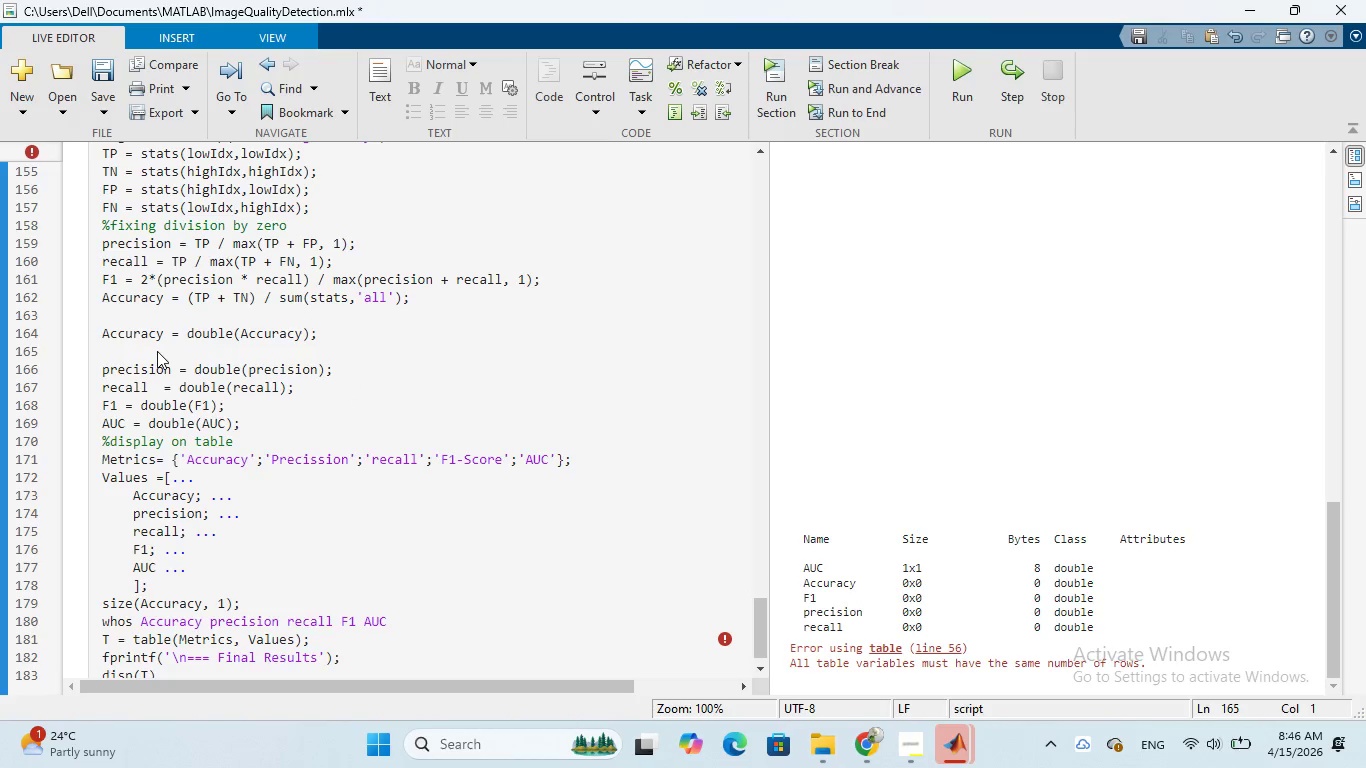 
key(Backspace)
 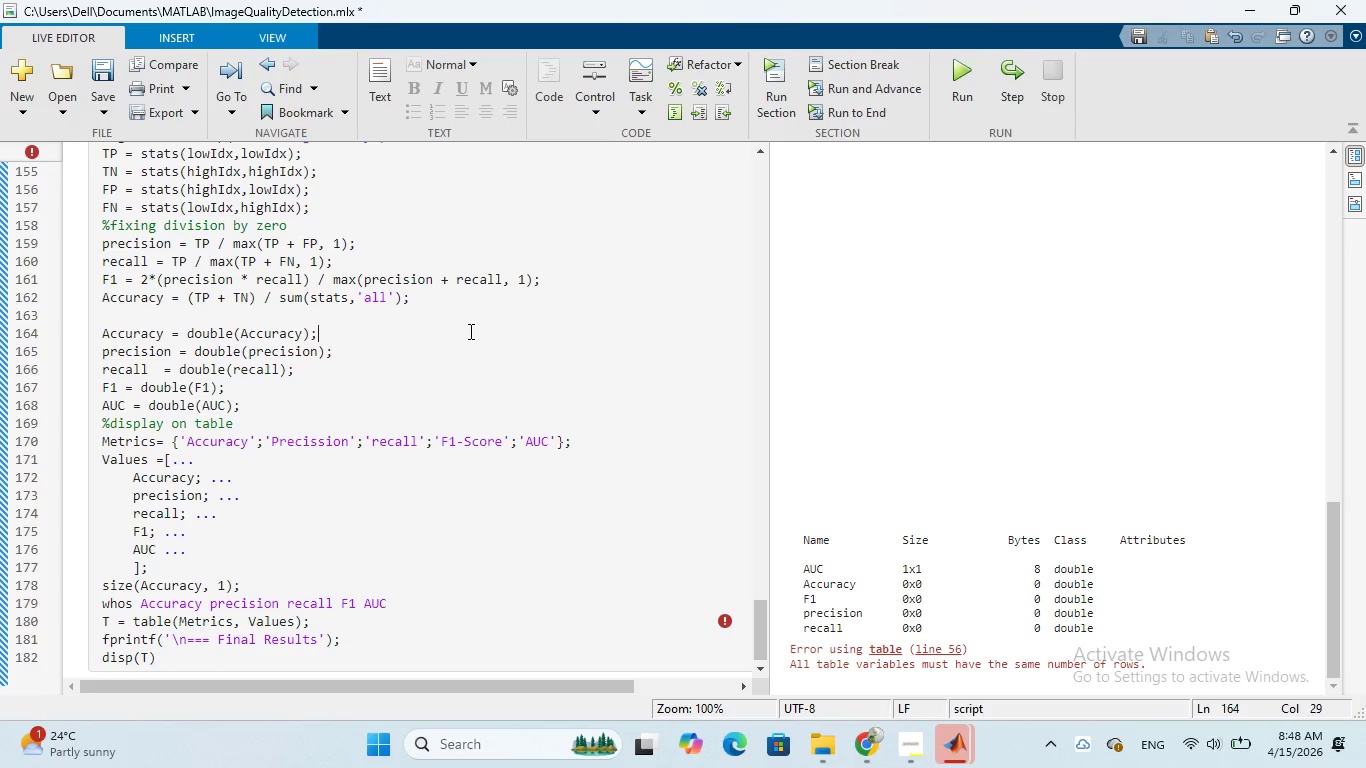 
wait(149.59)
 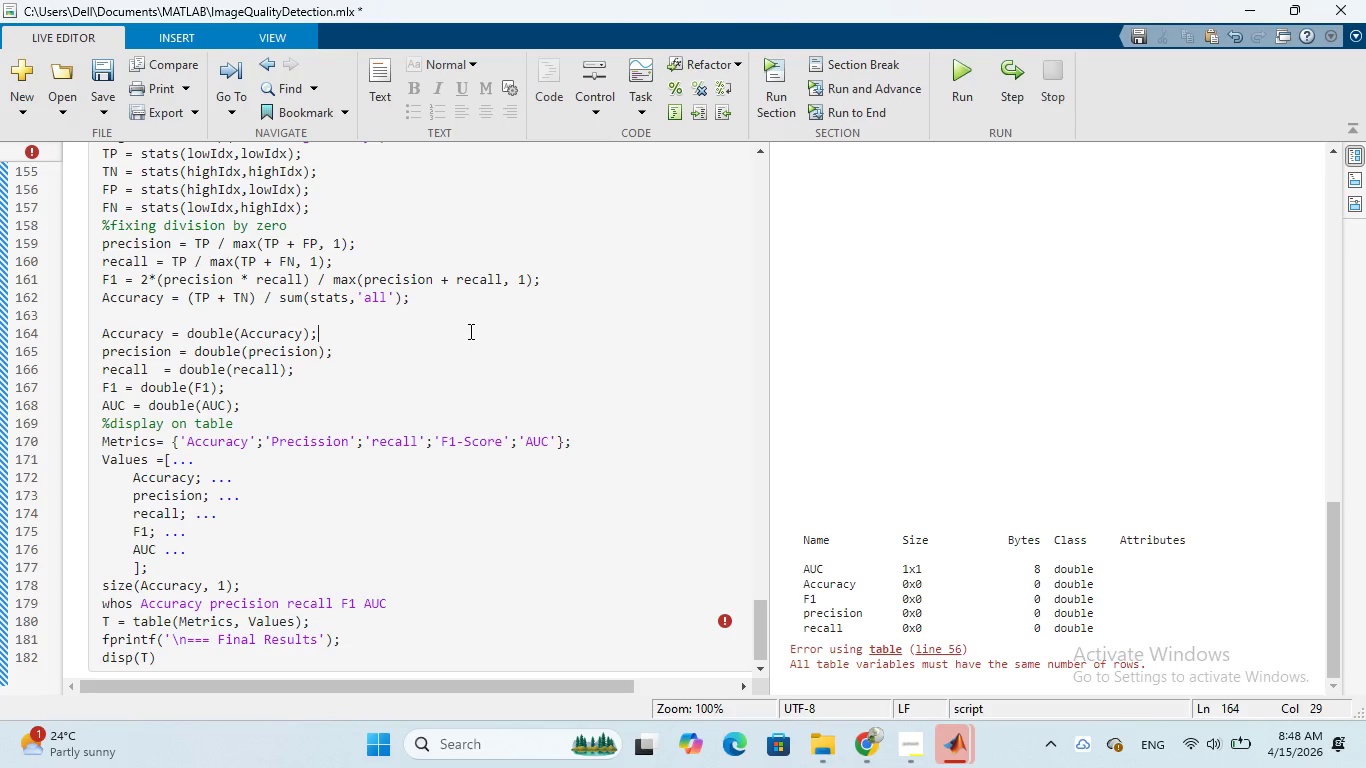 
scroll: coordinate [477, 406], scroll_direction: up, amount: 2.0
 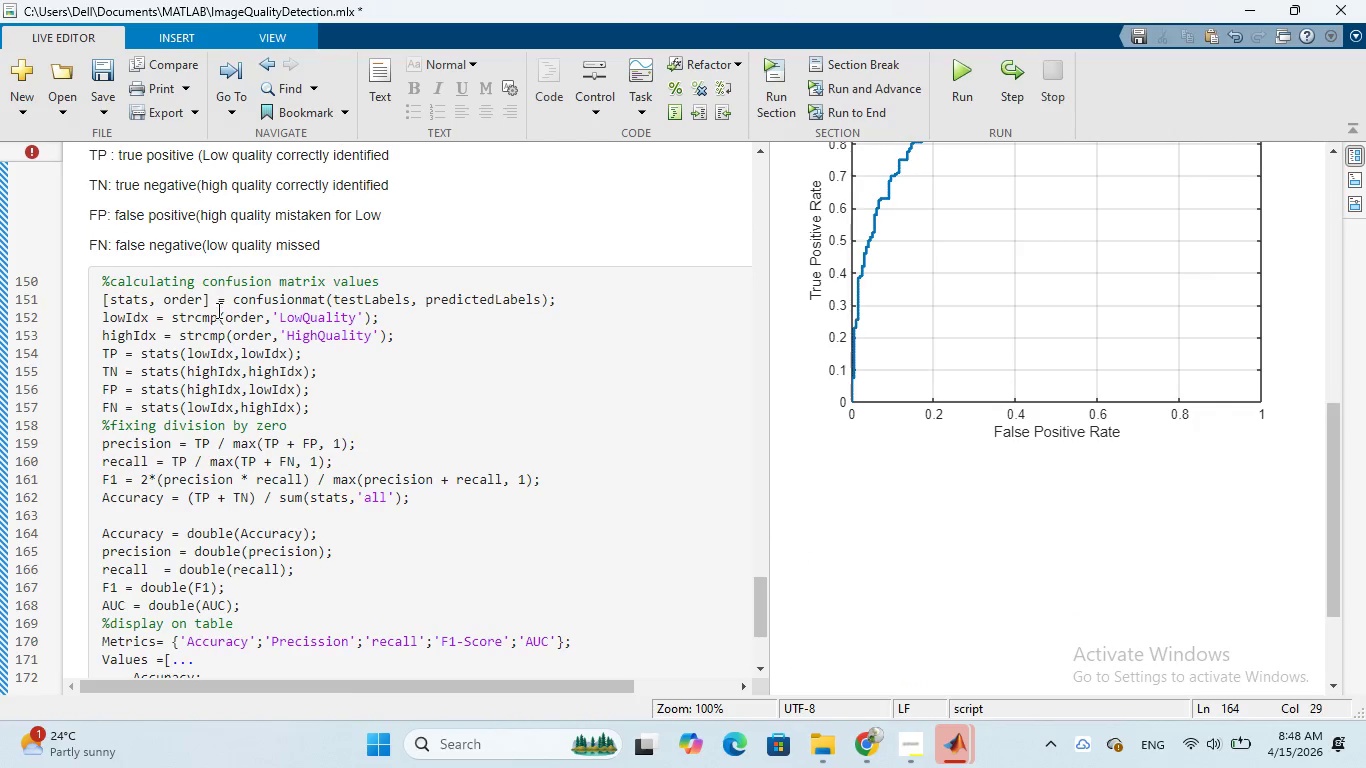 
left_click([214, 298])
 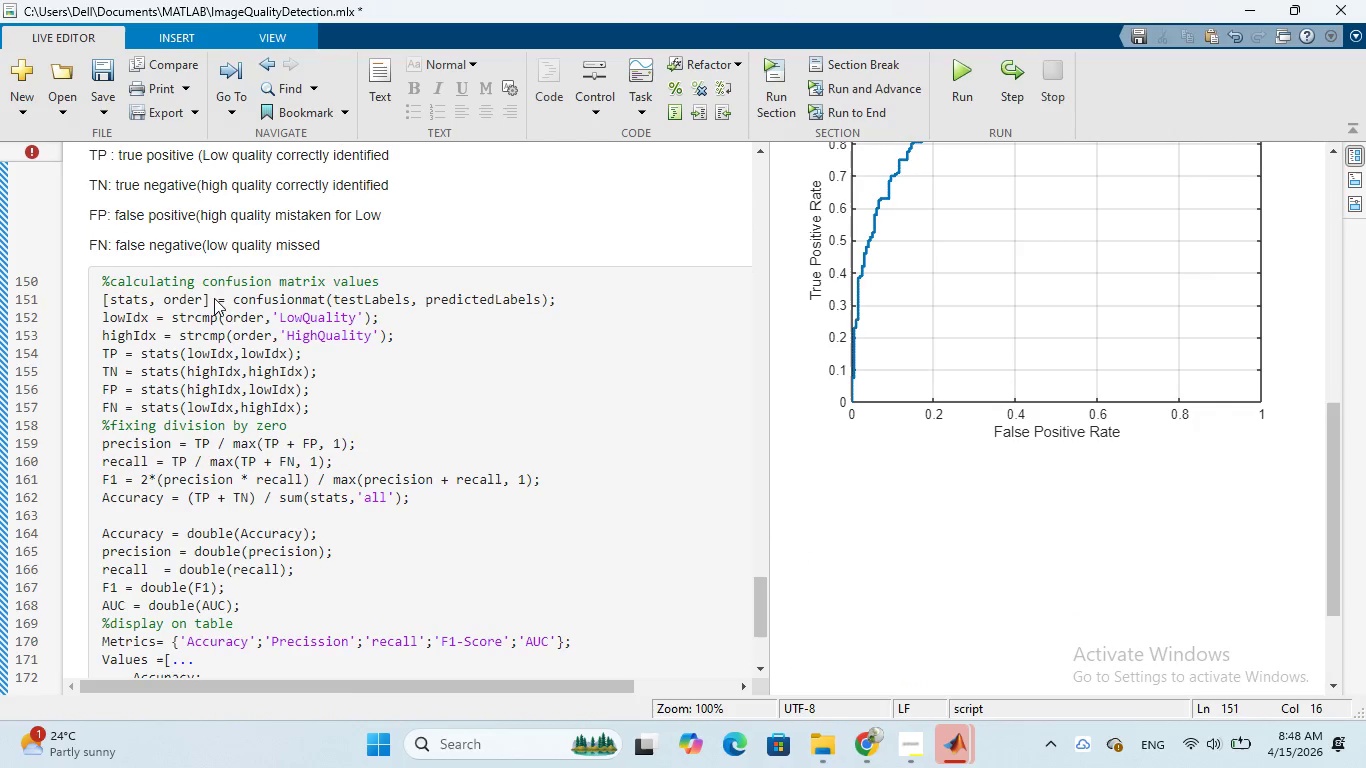 
key(Backspace)
 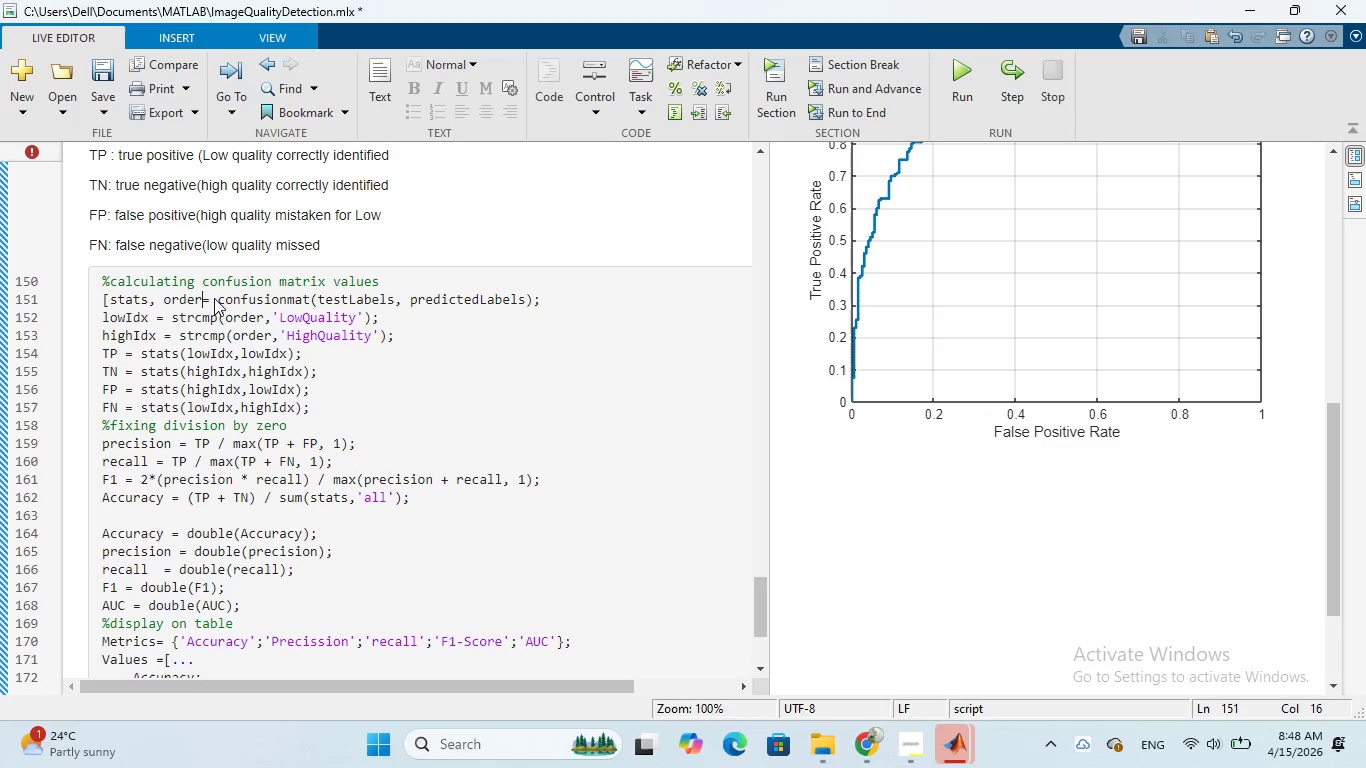 
key(Backspace)
 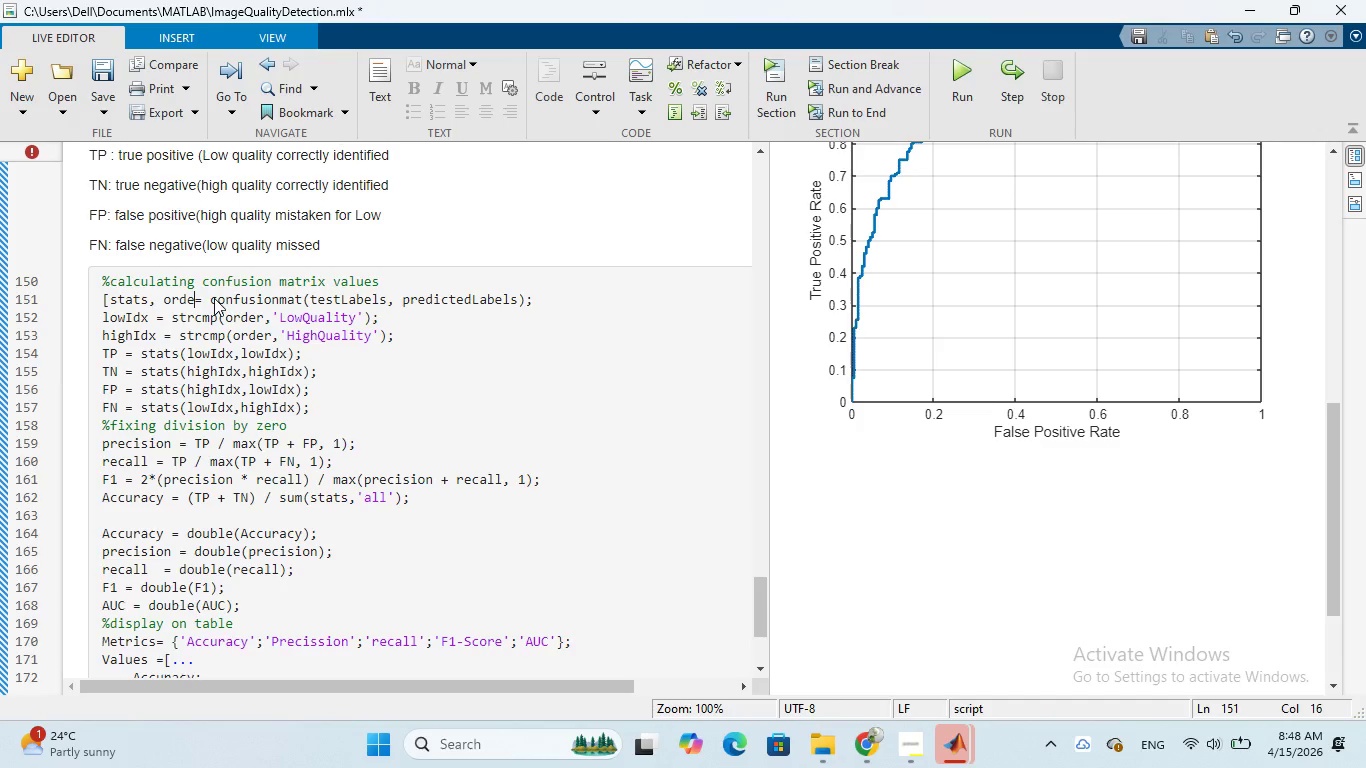 
key(Backspace)
 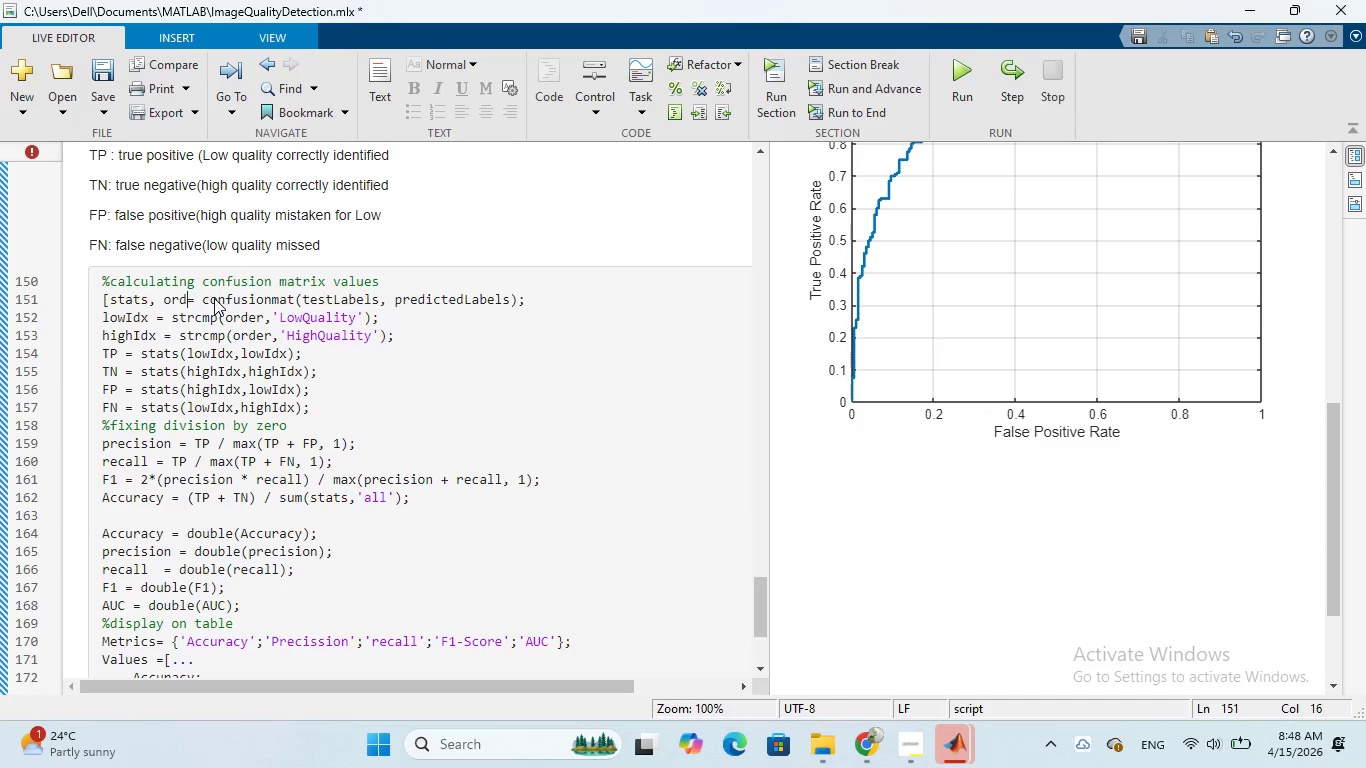 
key(Backspace)
 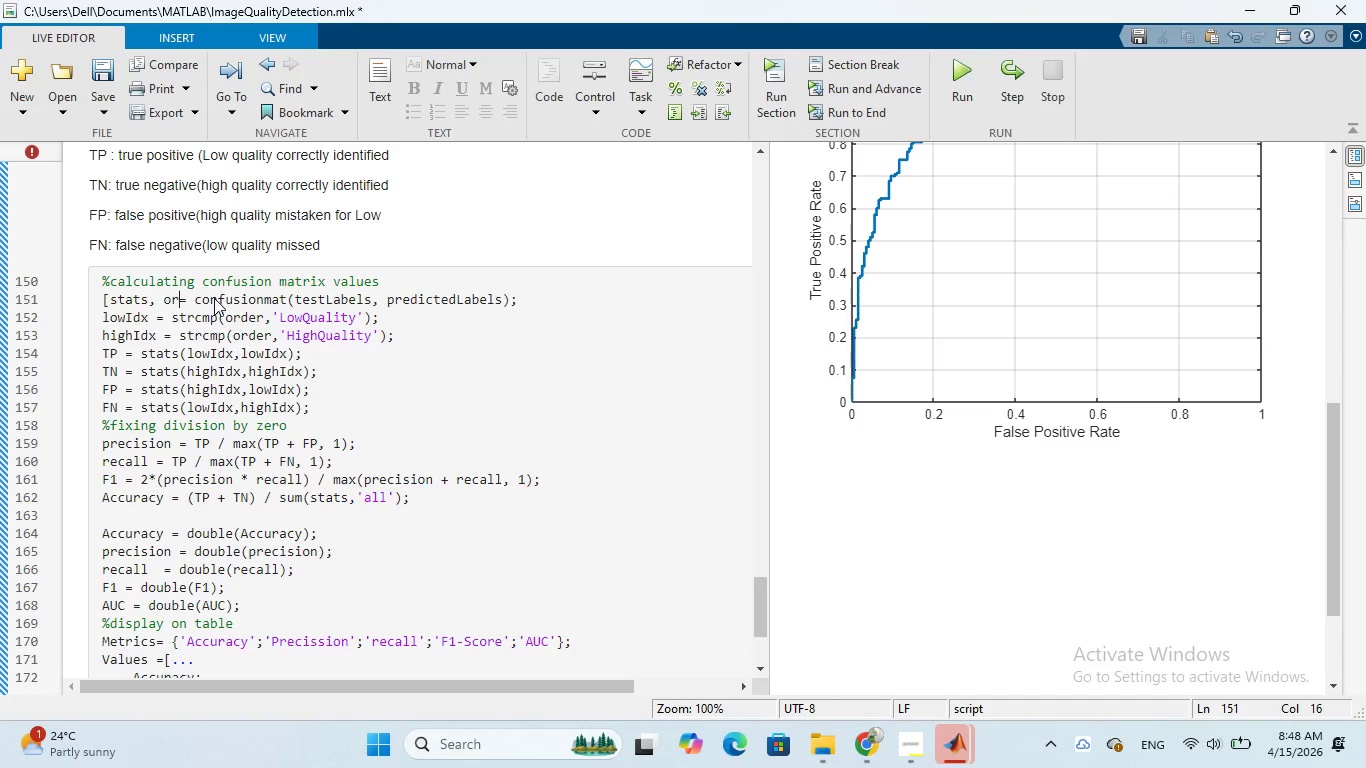 
key(Backspace)
 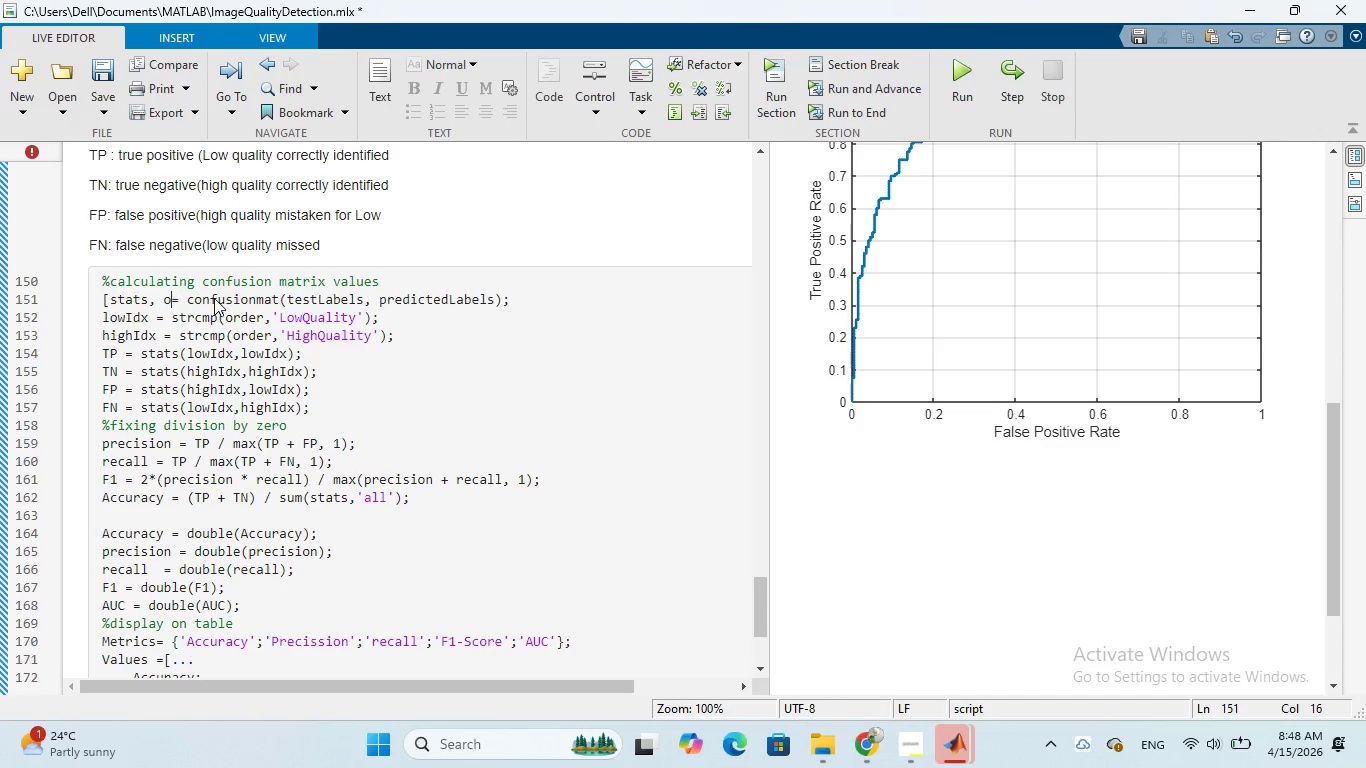 
key(Backspace)
 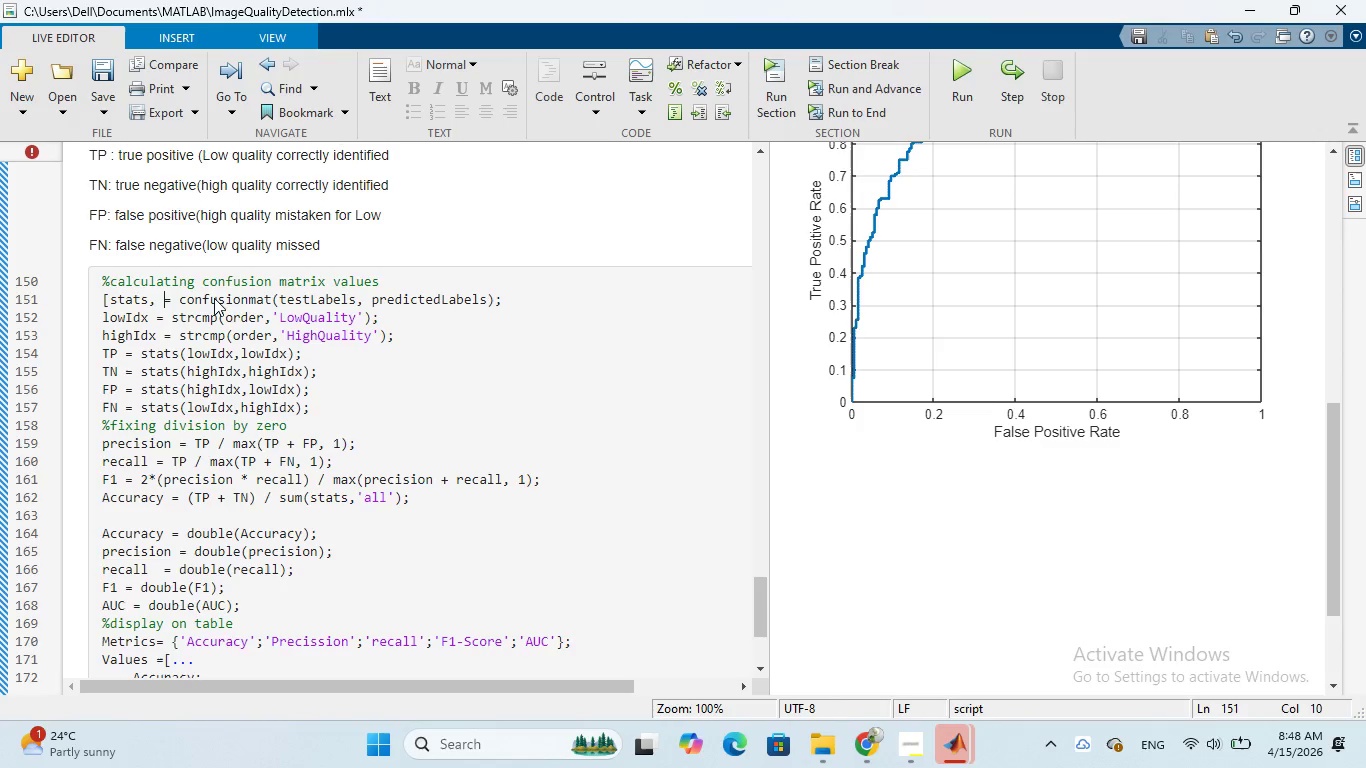 
key(Backspace)
 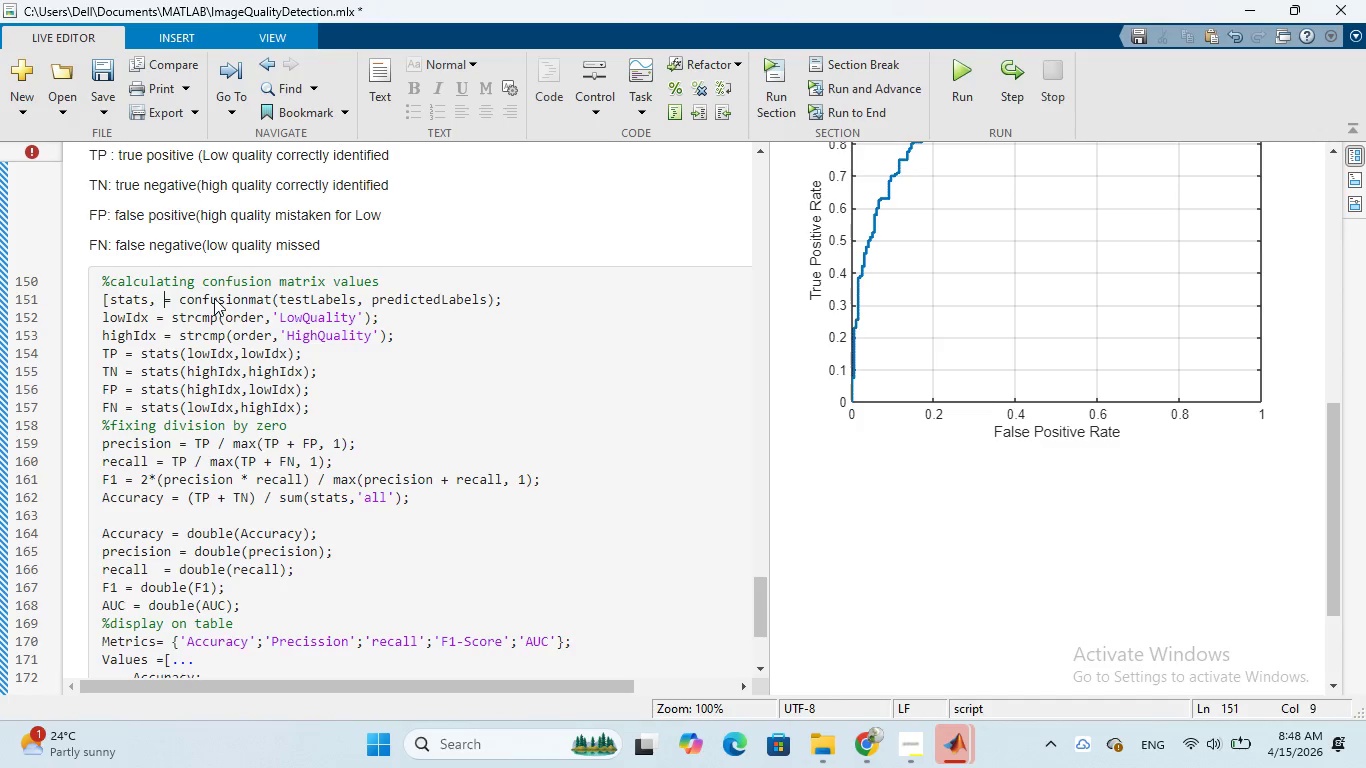 
key(Backspace)
 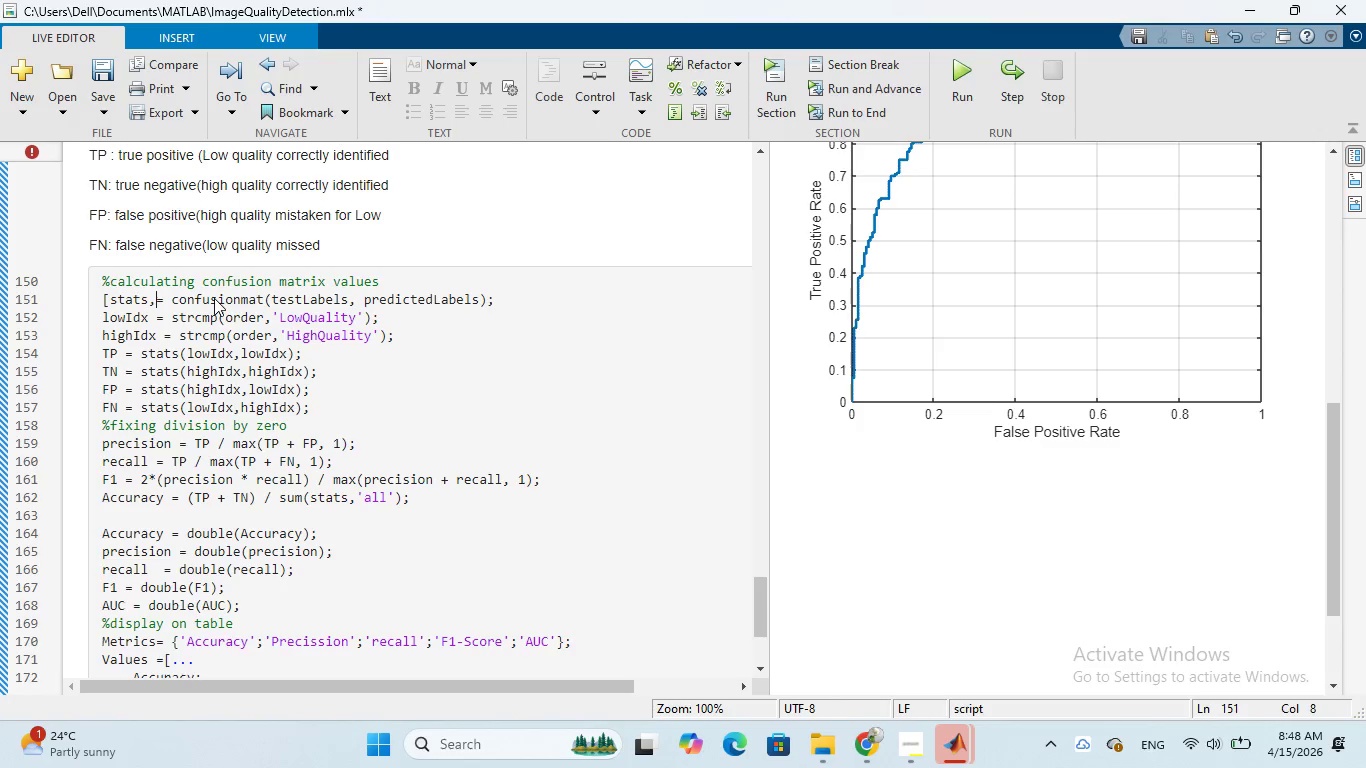 
key(Backspace)
 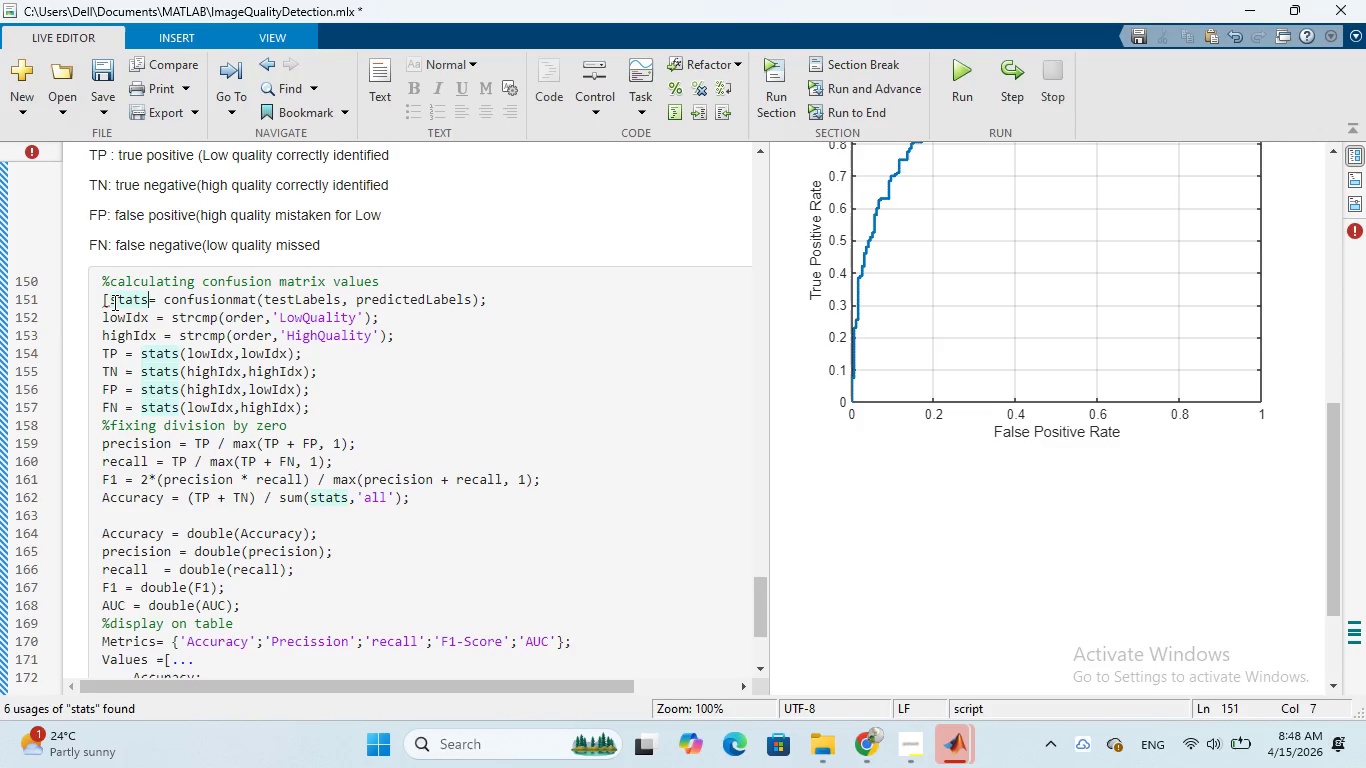 
left_click([112, 301])
 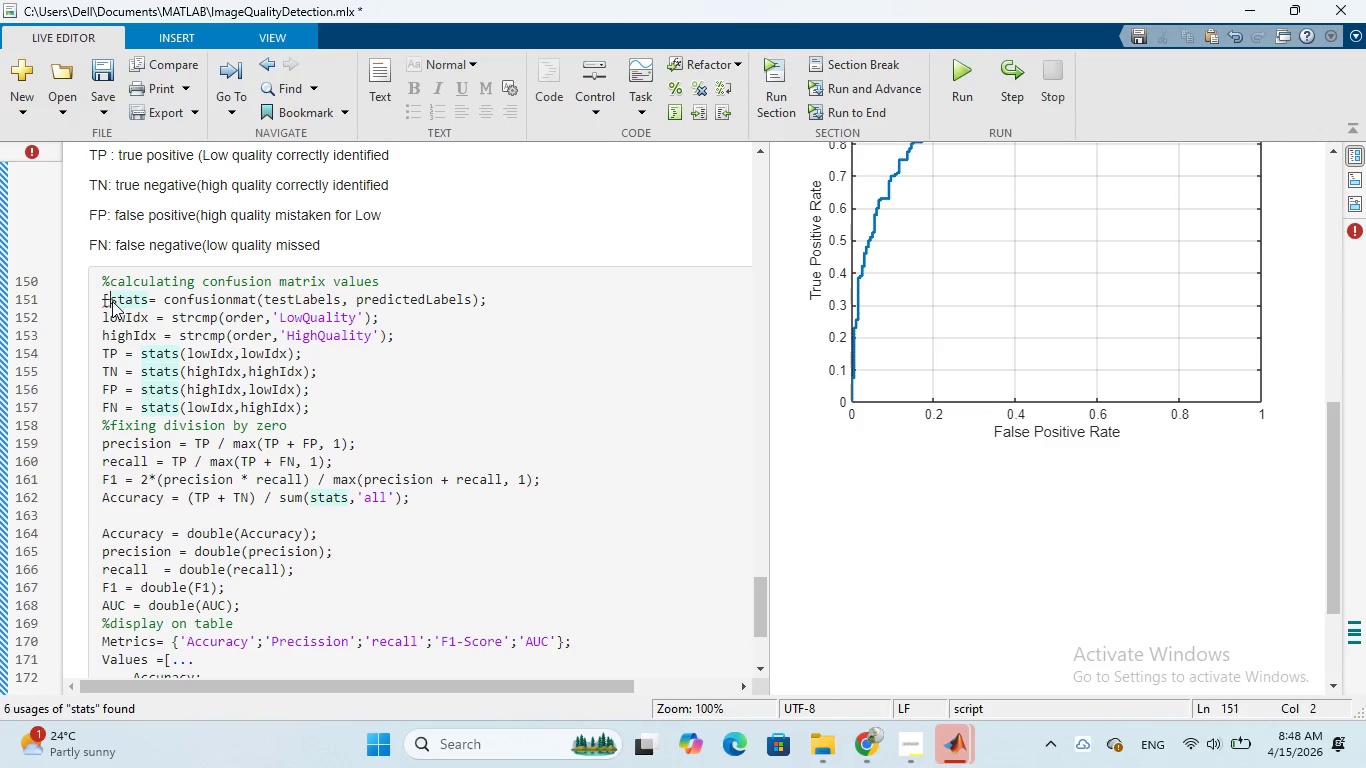 
key(Backspace)
 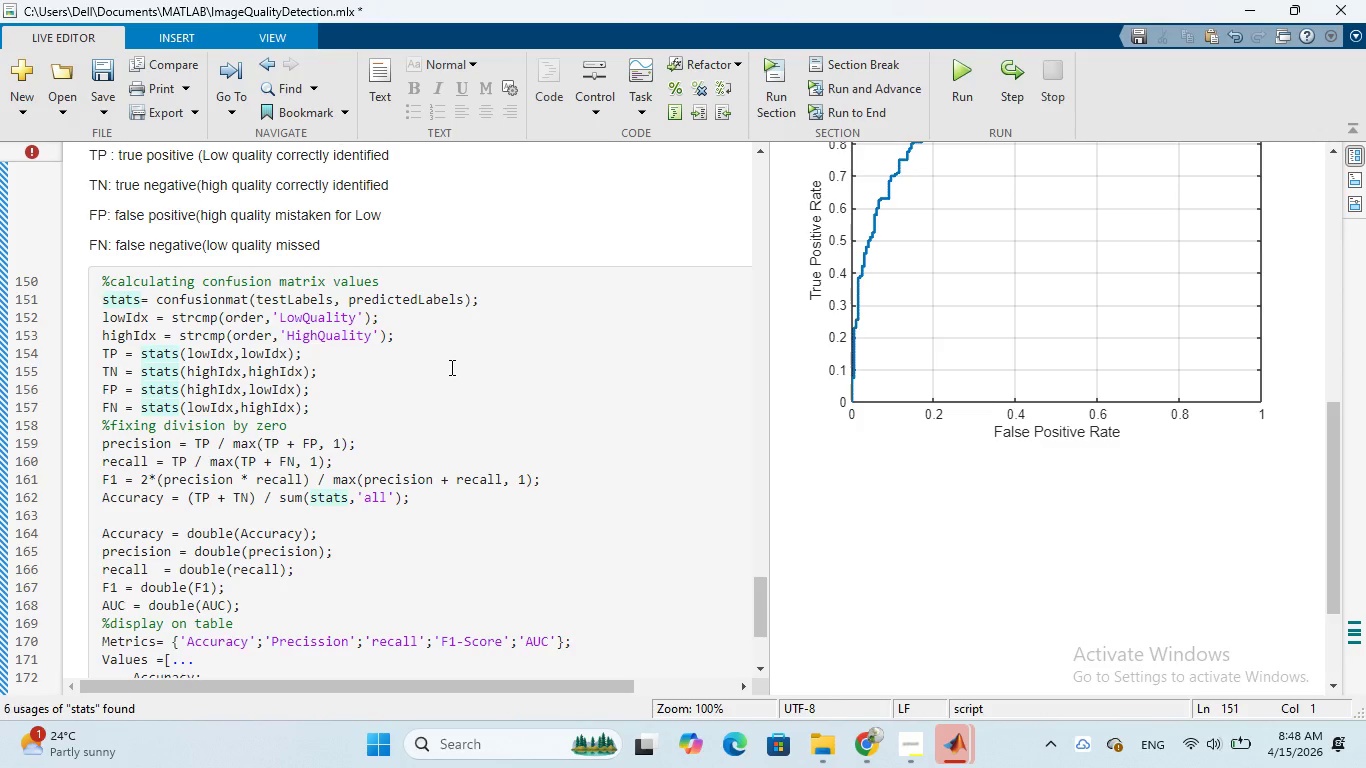 
wait(15.24)
 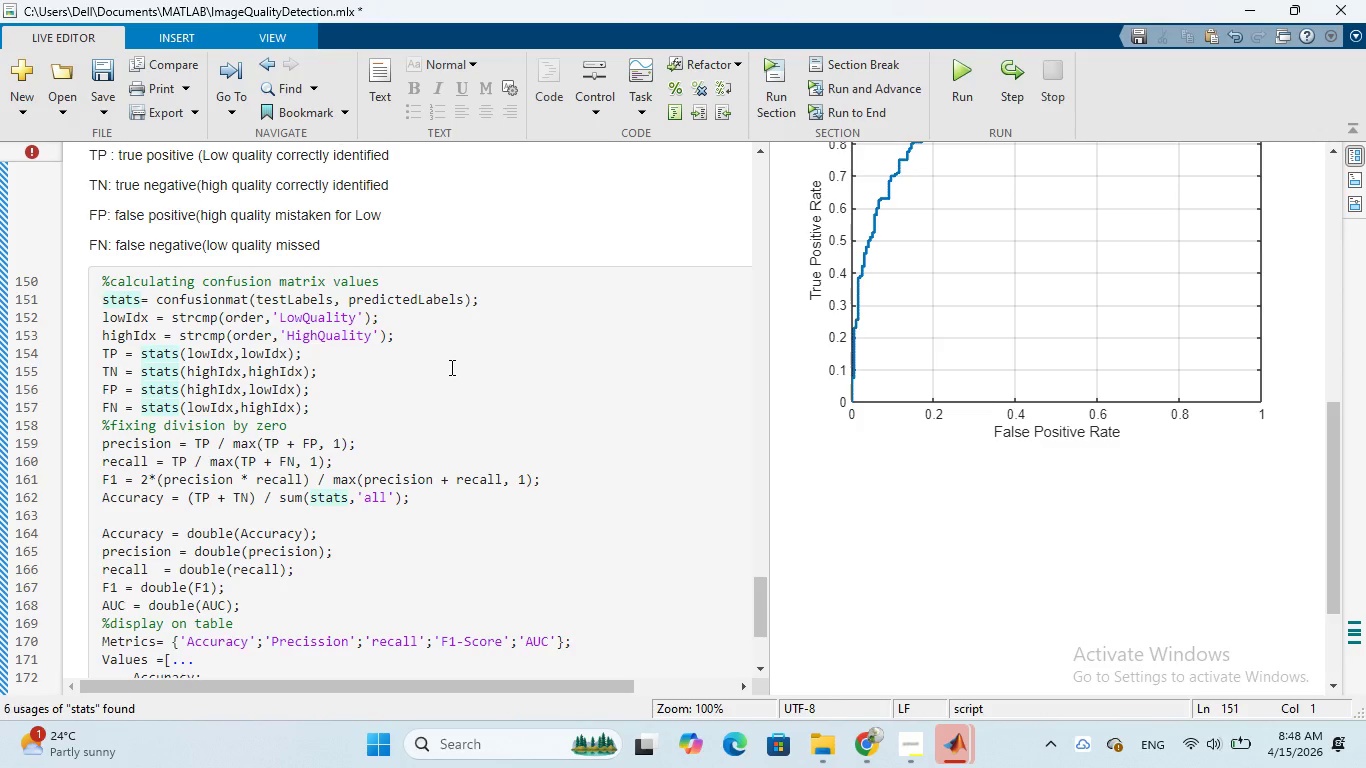 
mouse_move([158, 326])
 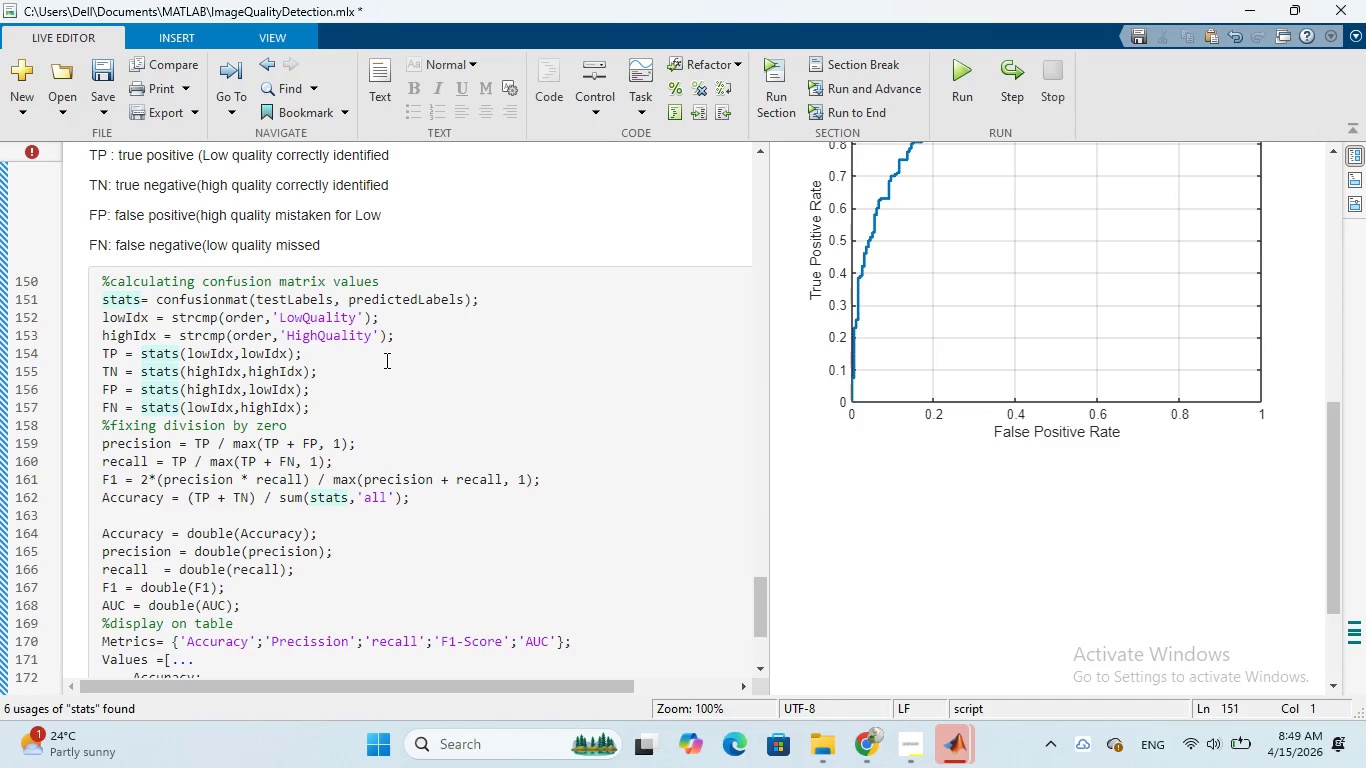 
wait(6.71)
 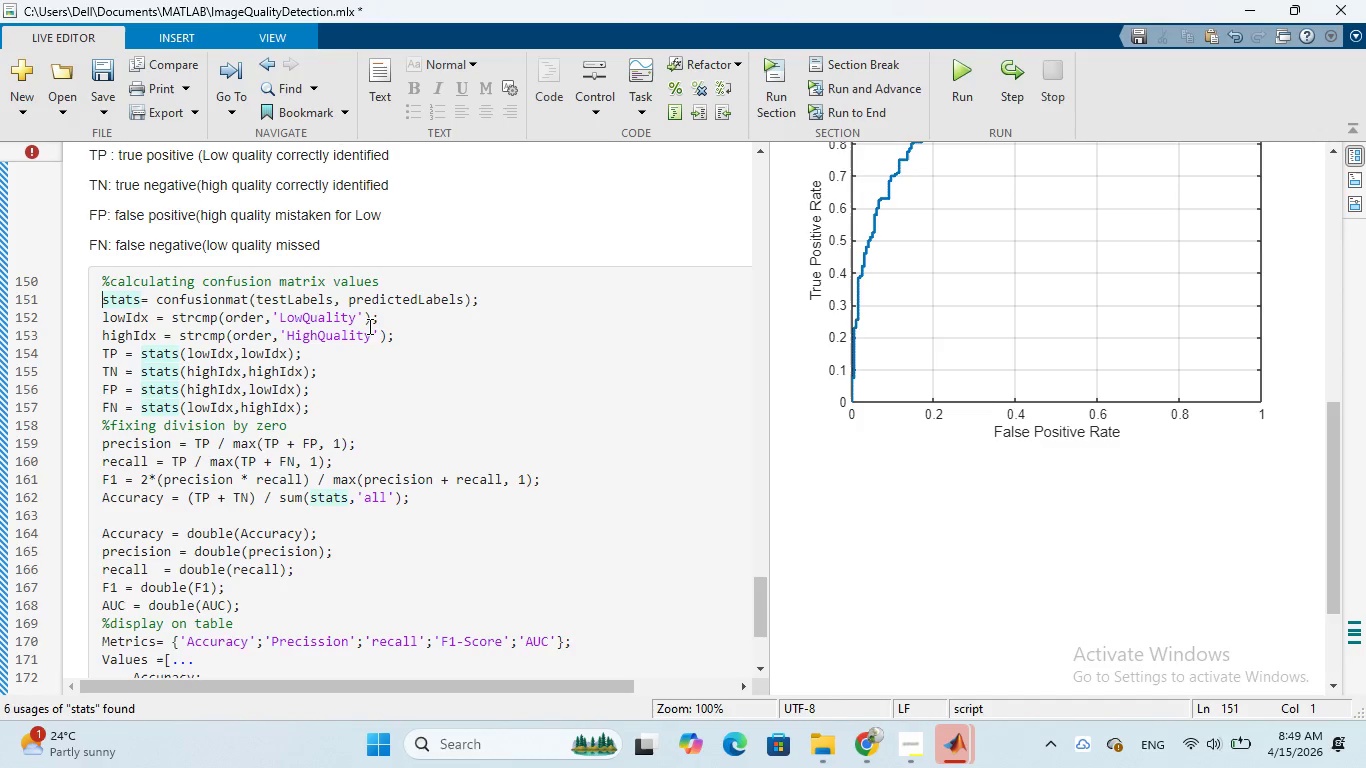 
mouse_move([105, 338])
 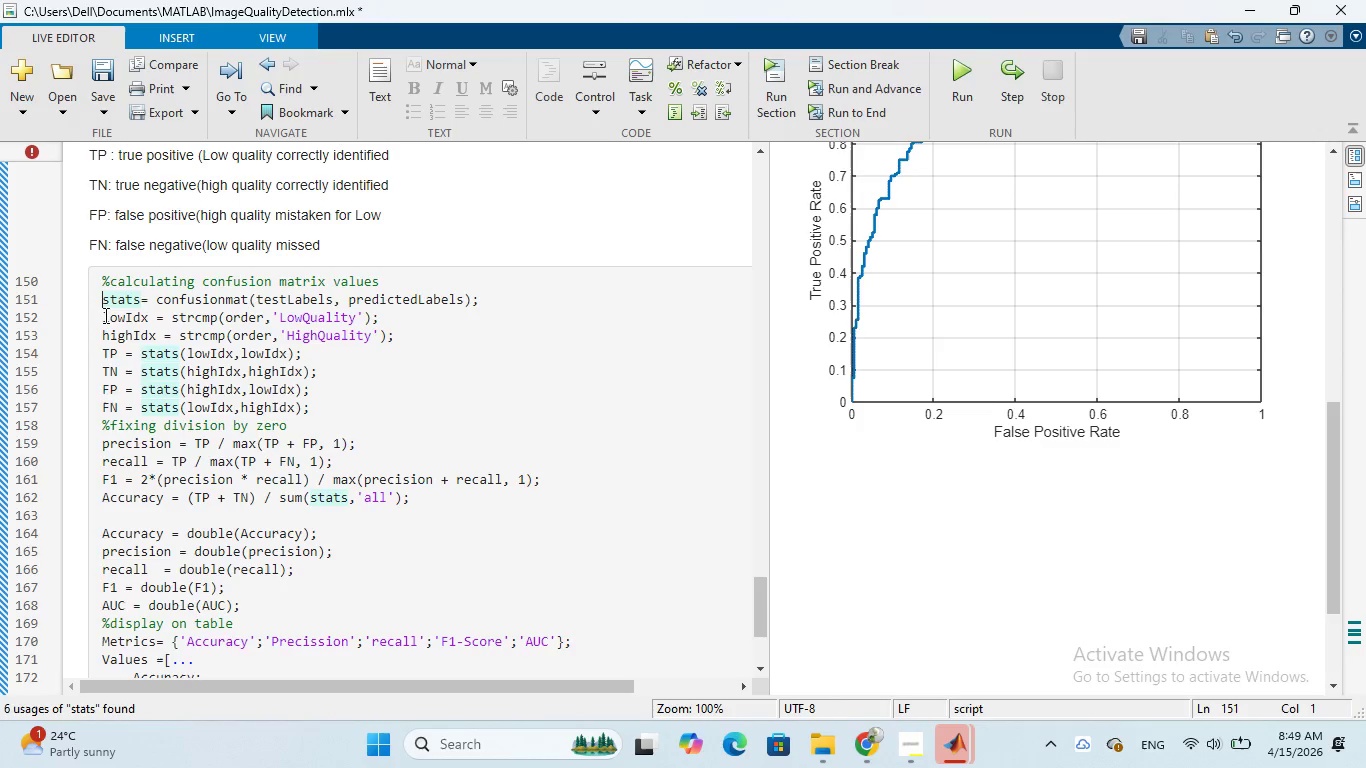 
left_click([104, 315])
 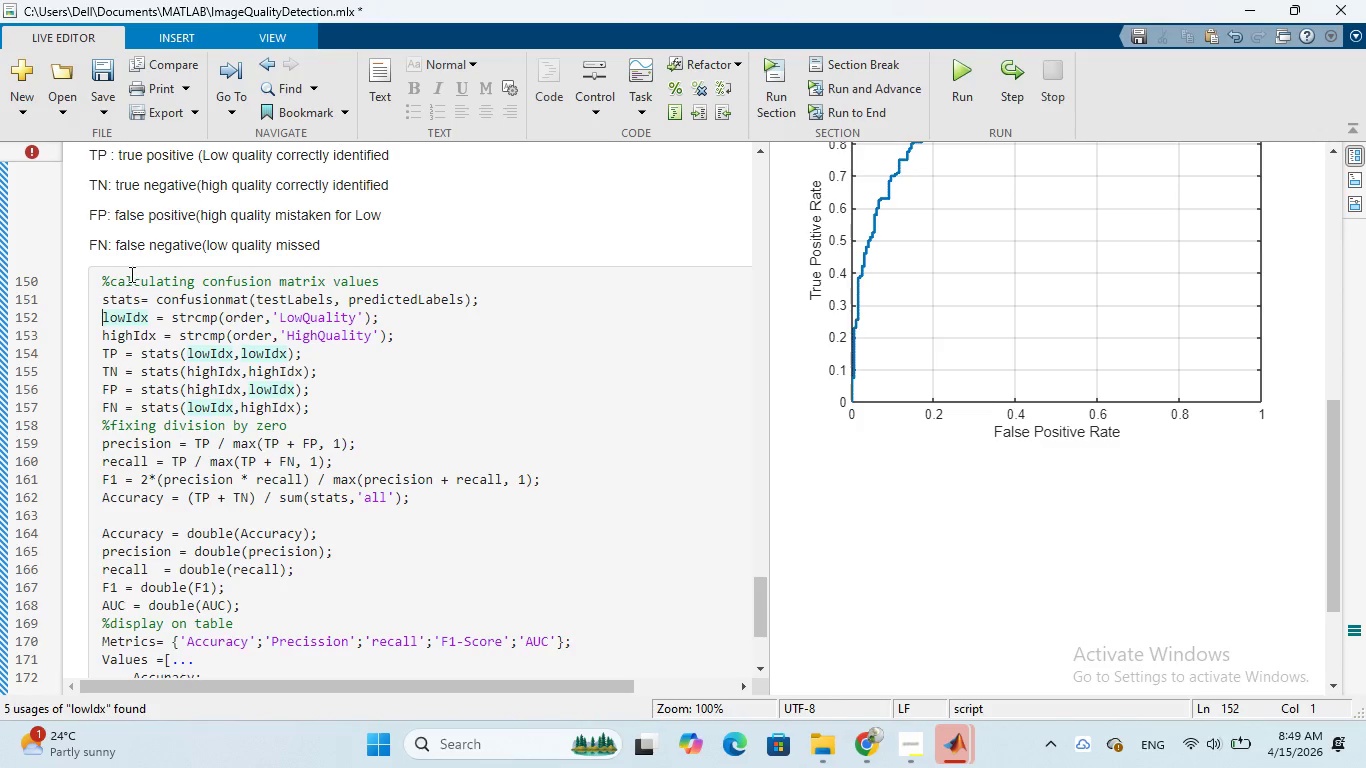 
key(Shift+5)
 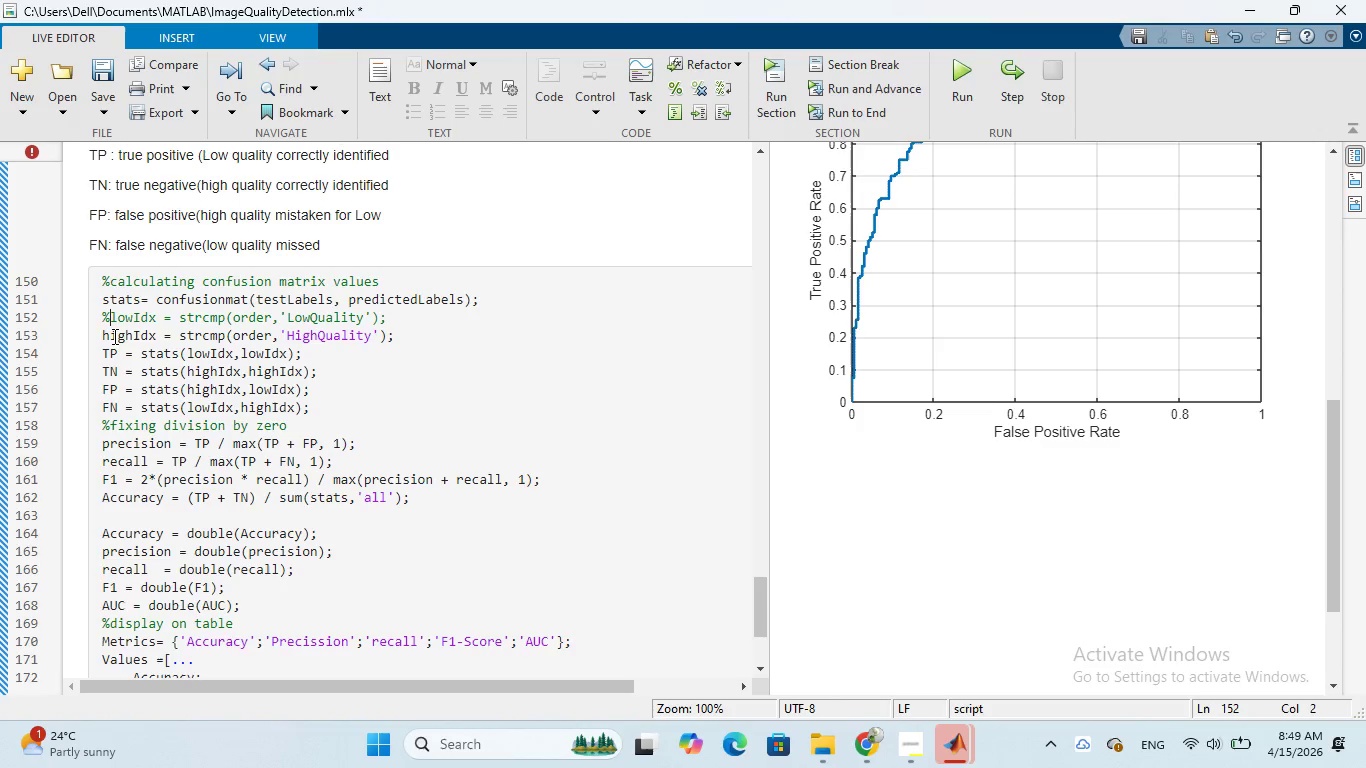 
left_click([102, 337])
 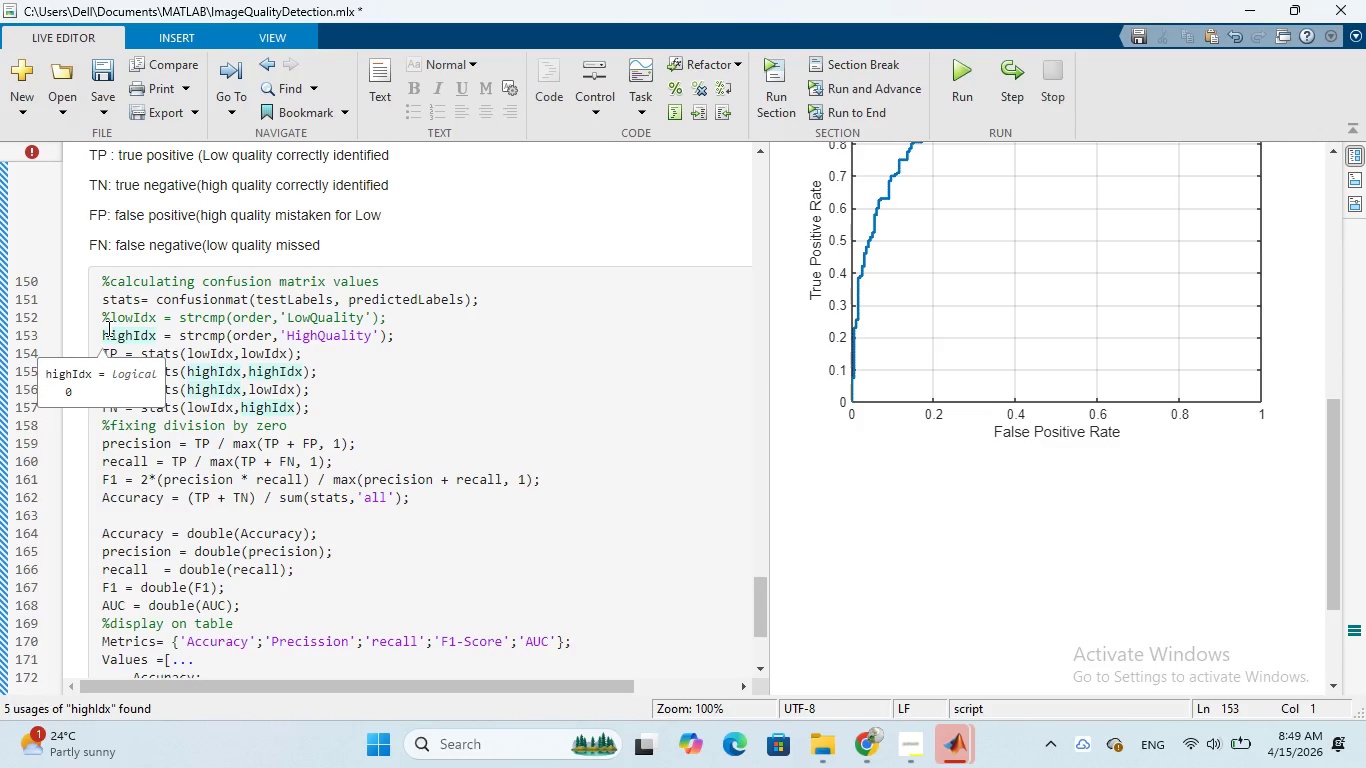 
key(Shift+5)
 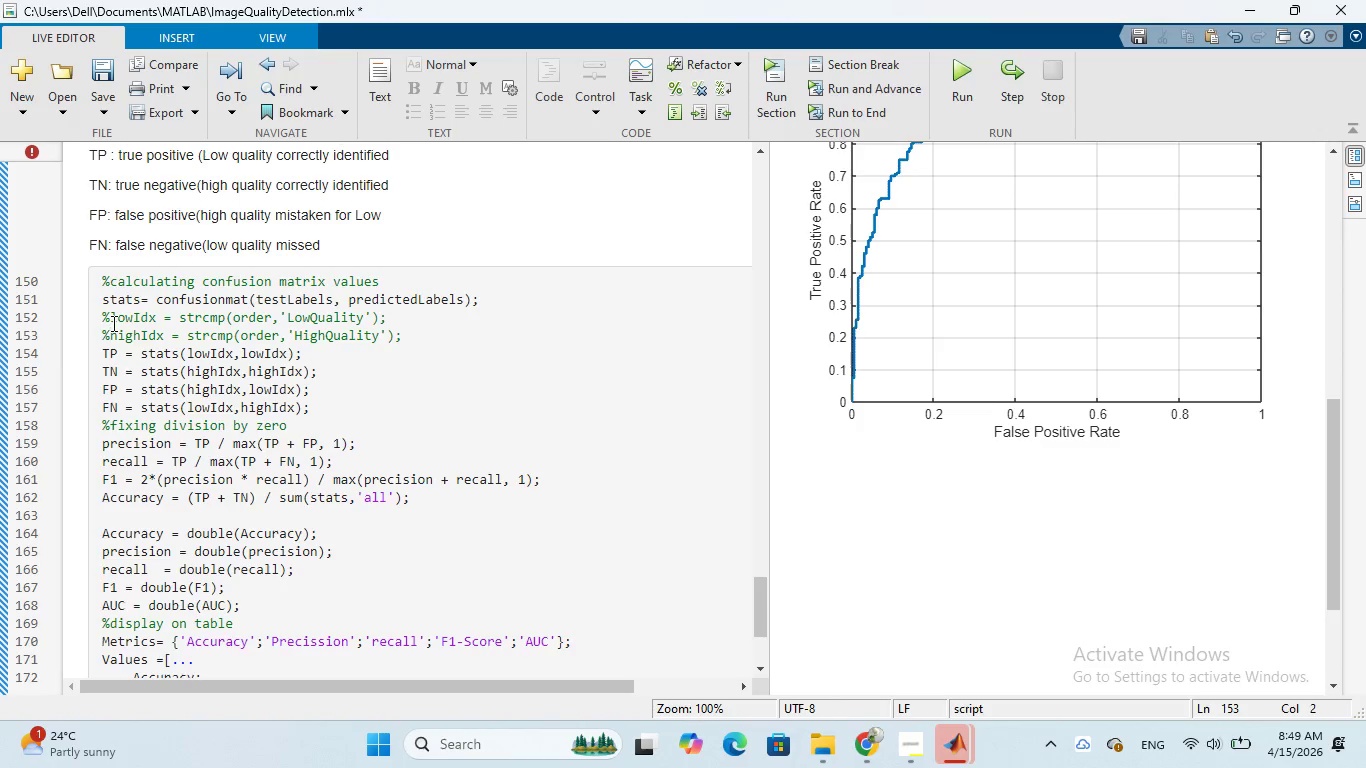 
mouse_move([210, 381])
 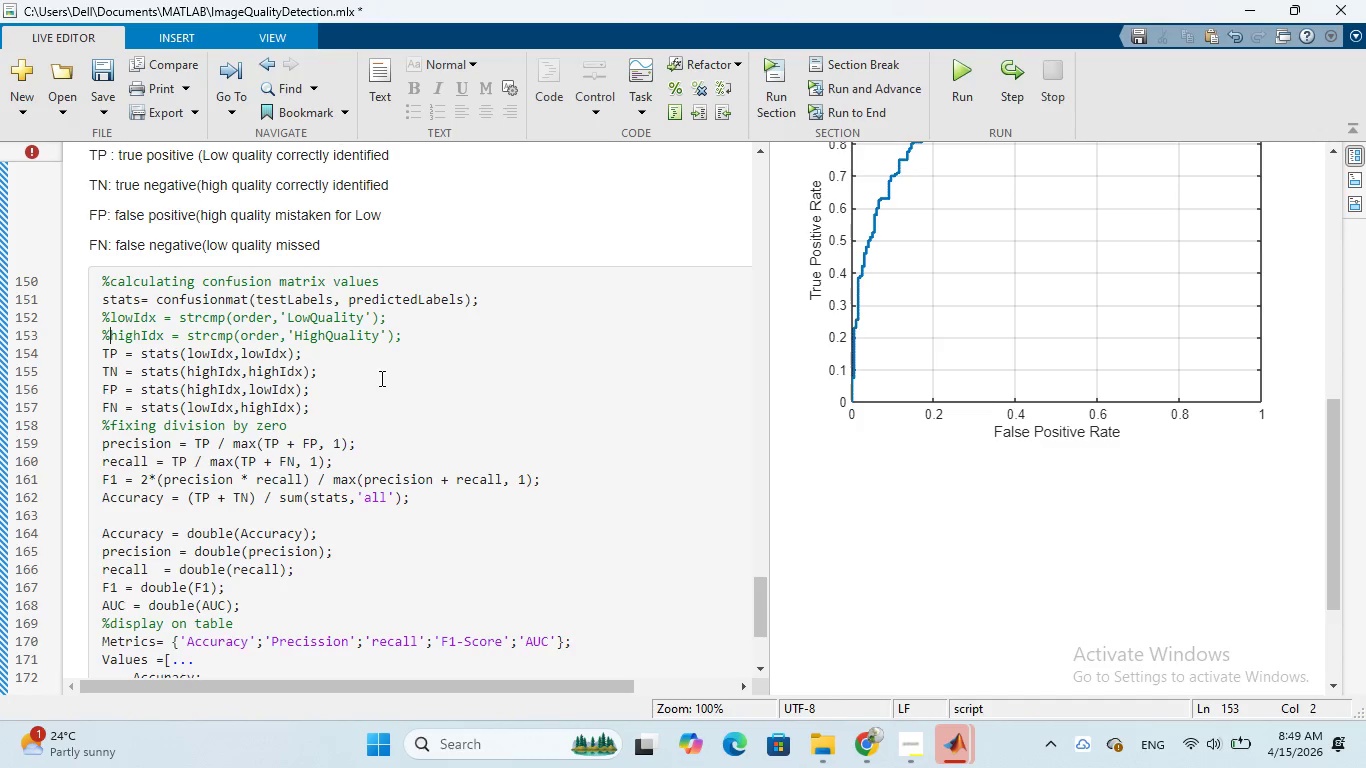 
scroll: coordinate [394, 405], scroll_direction: down, amount: 1.0
 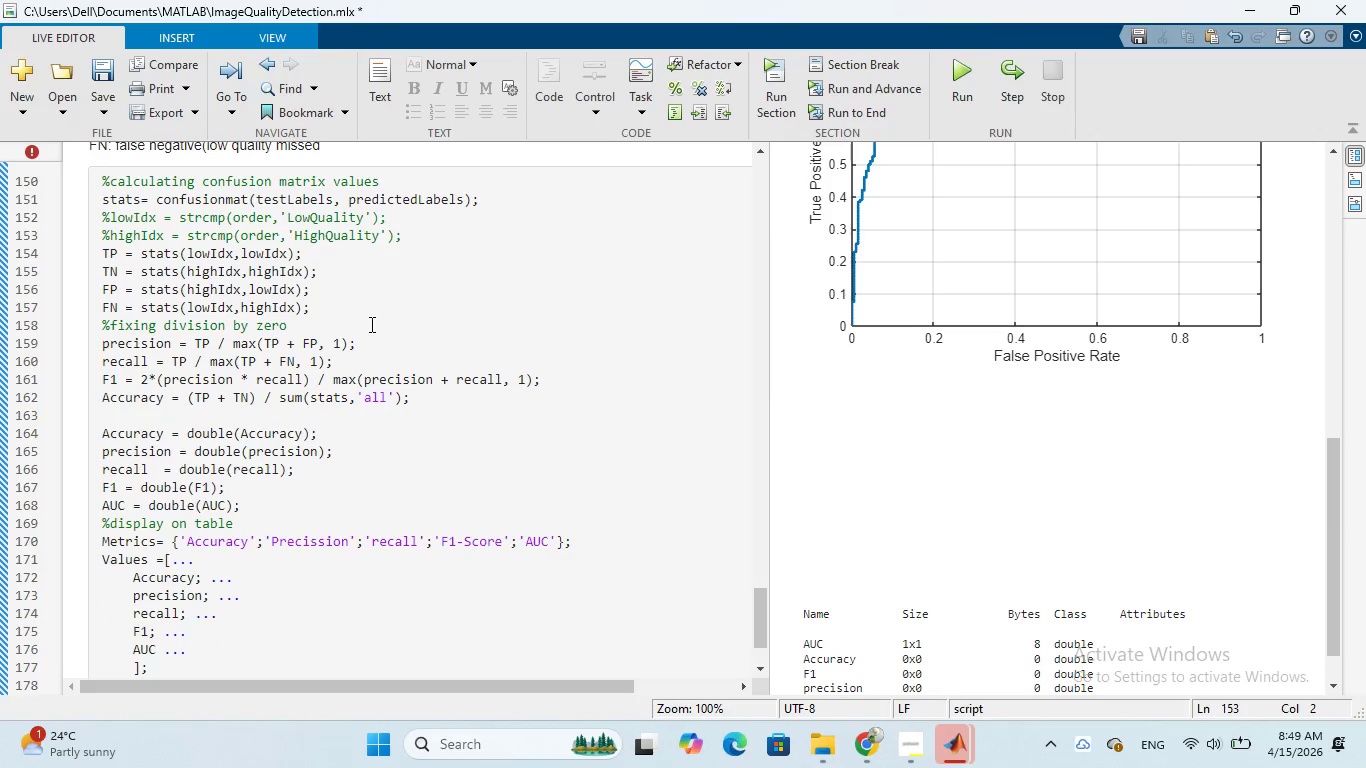 
wait(5.73)
 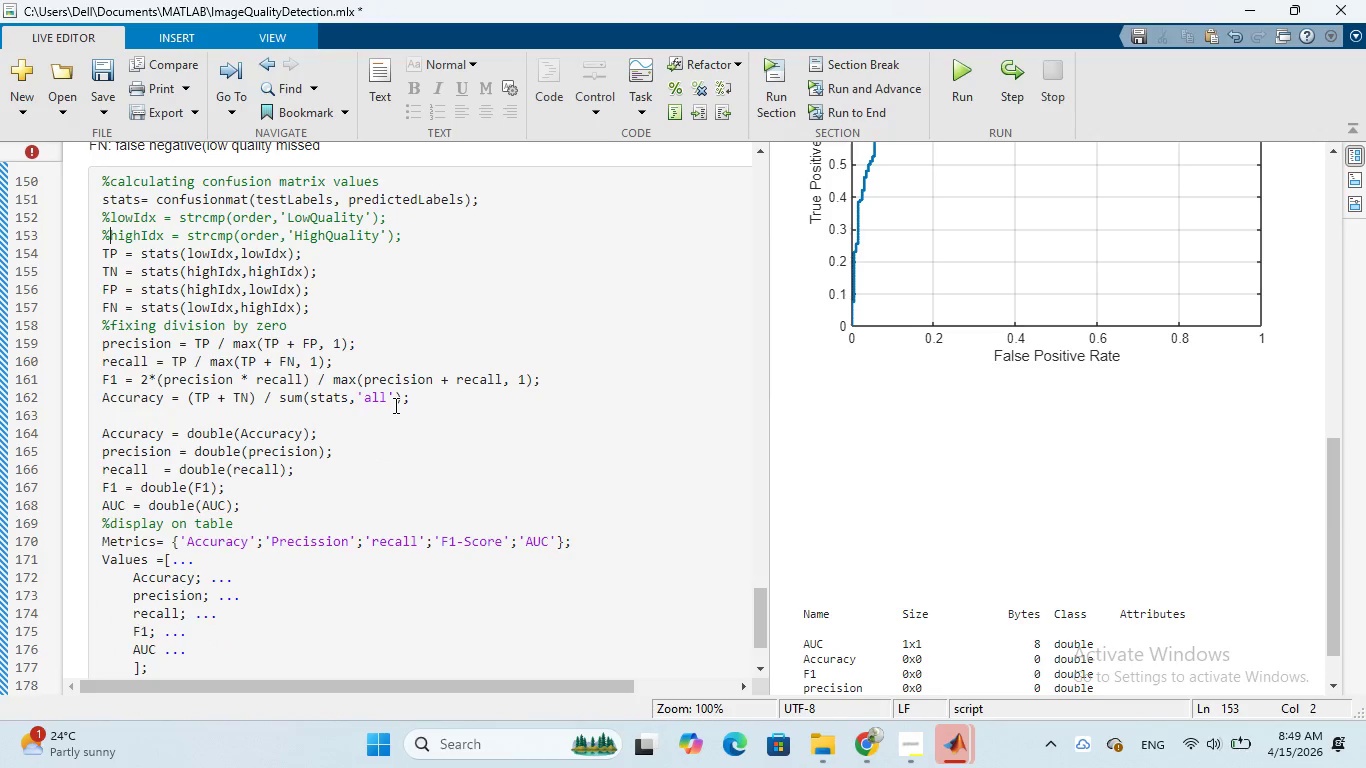 
scroll: coordinate [430, 316], scroll_direction: up, amount: 2.0
 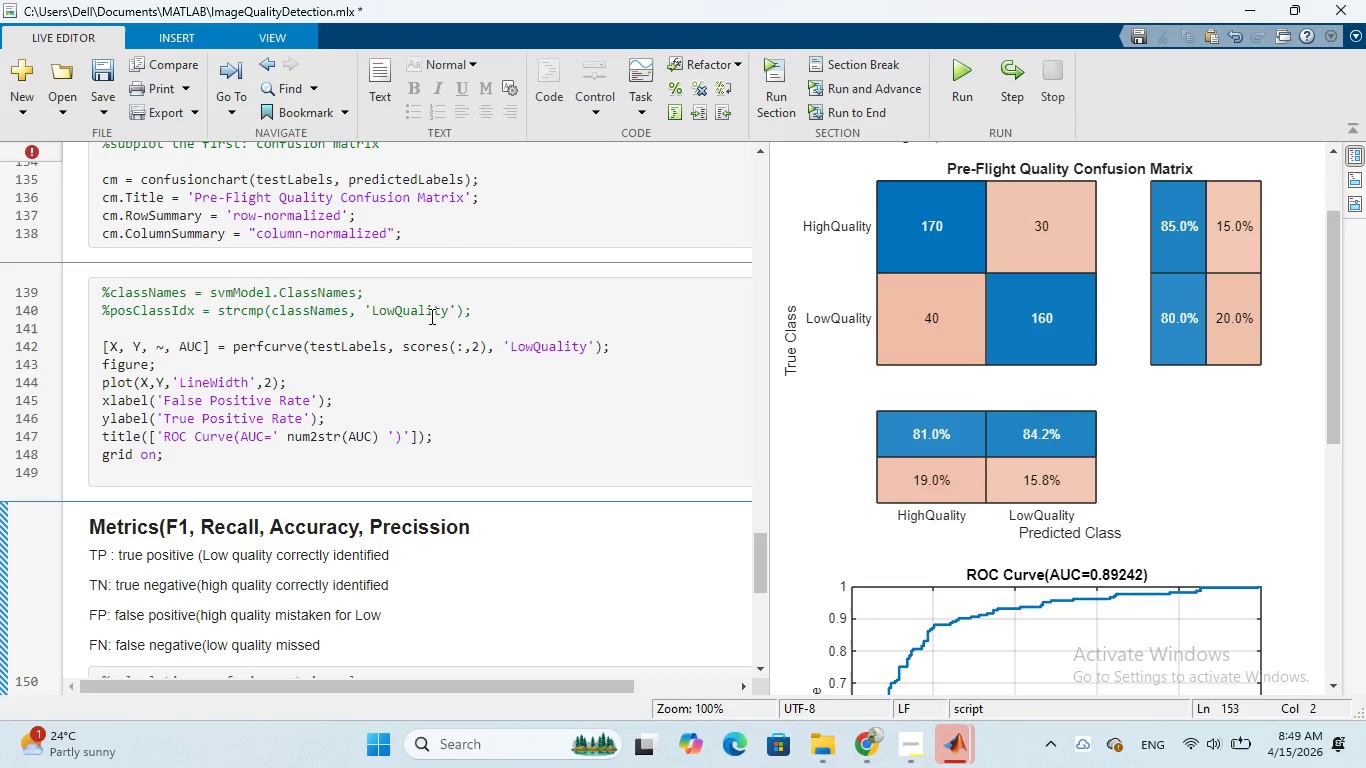 
scroll: coordinate [430, 316], scroll_direction: down, amount: 3.0
 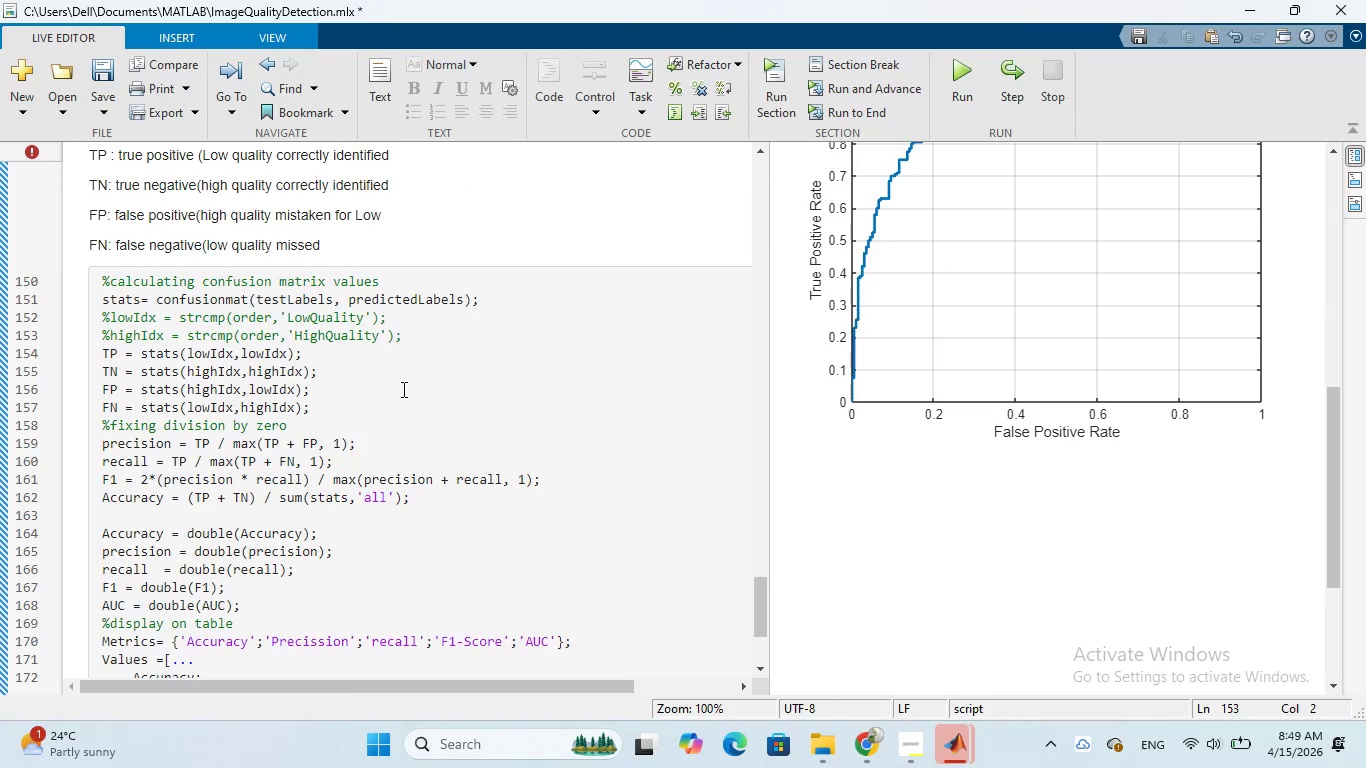 
wait(10.82)
 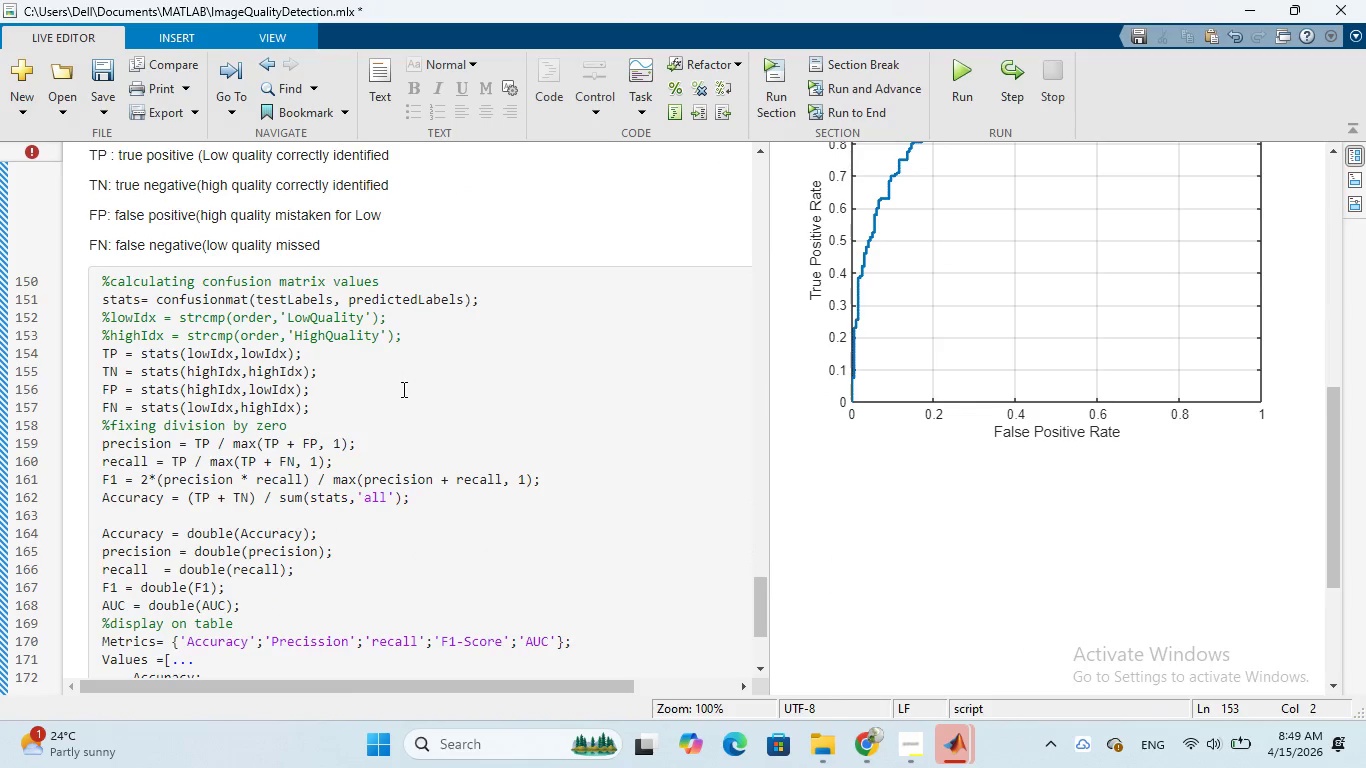 
mouse_move([160, 361])
 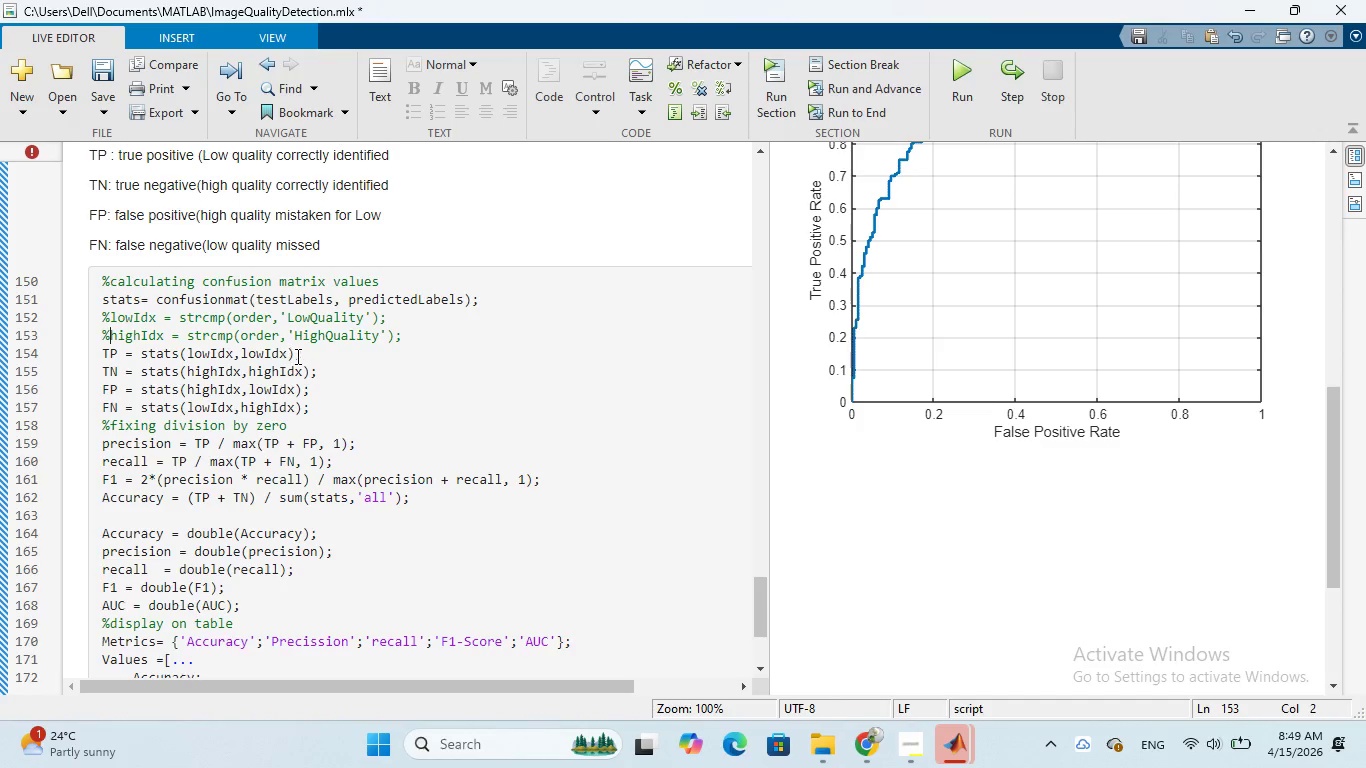 
left_click([290, 357])
 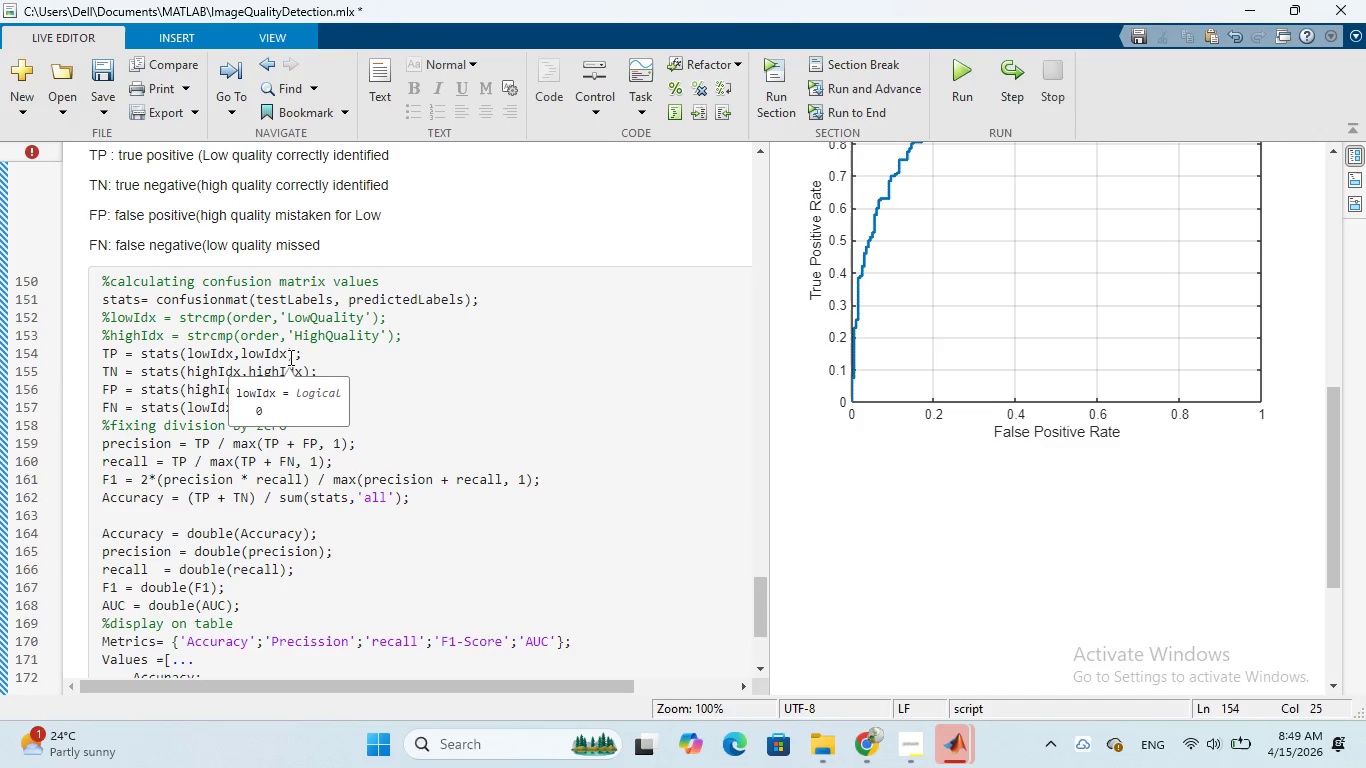 
key(Backspace)
 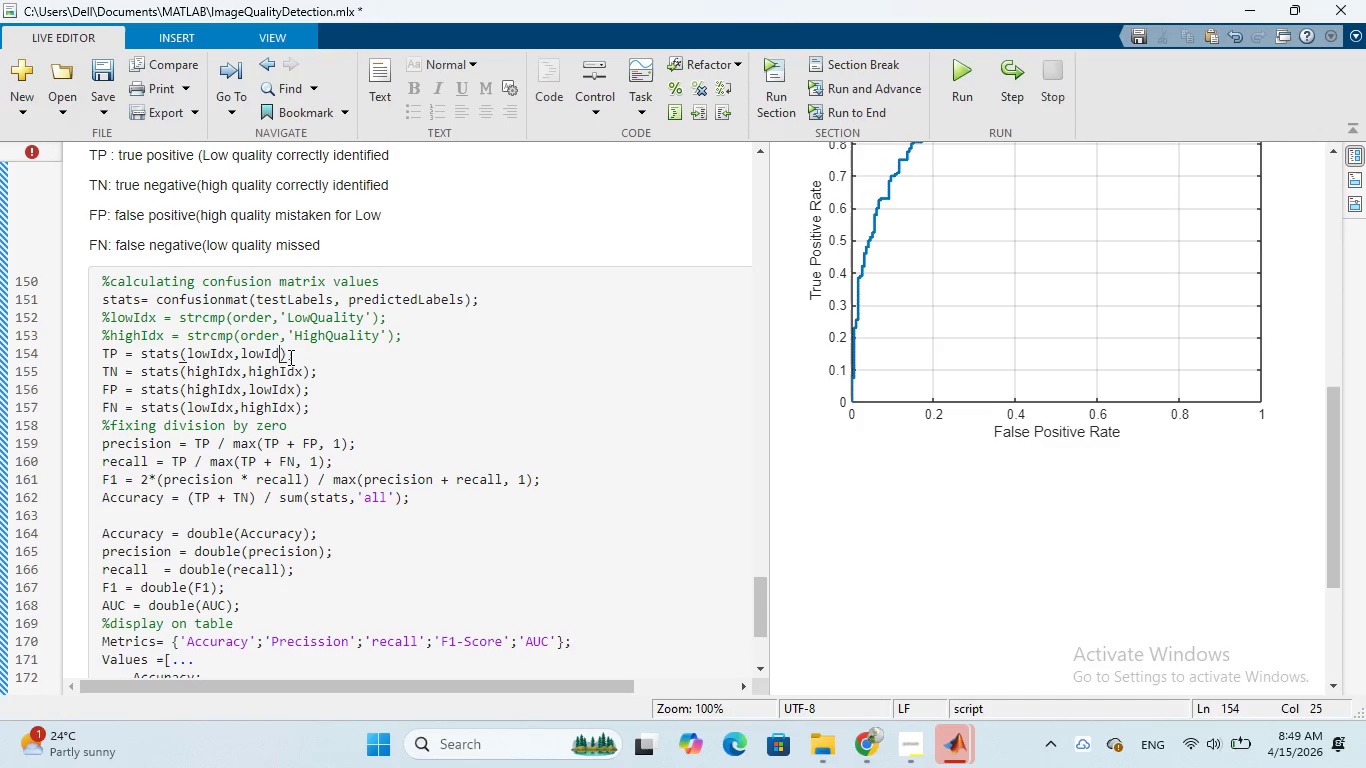 
key(Backspace)
 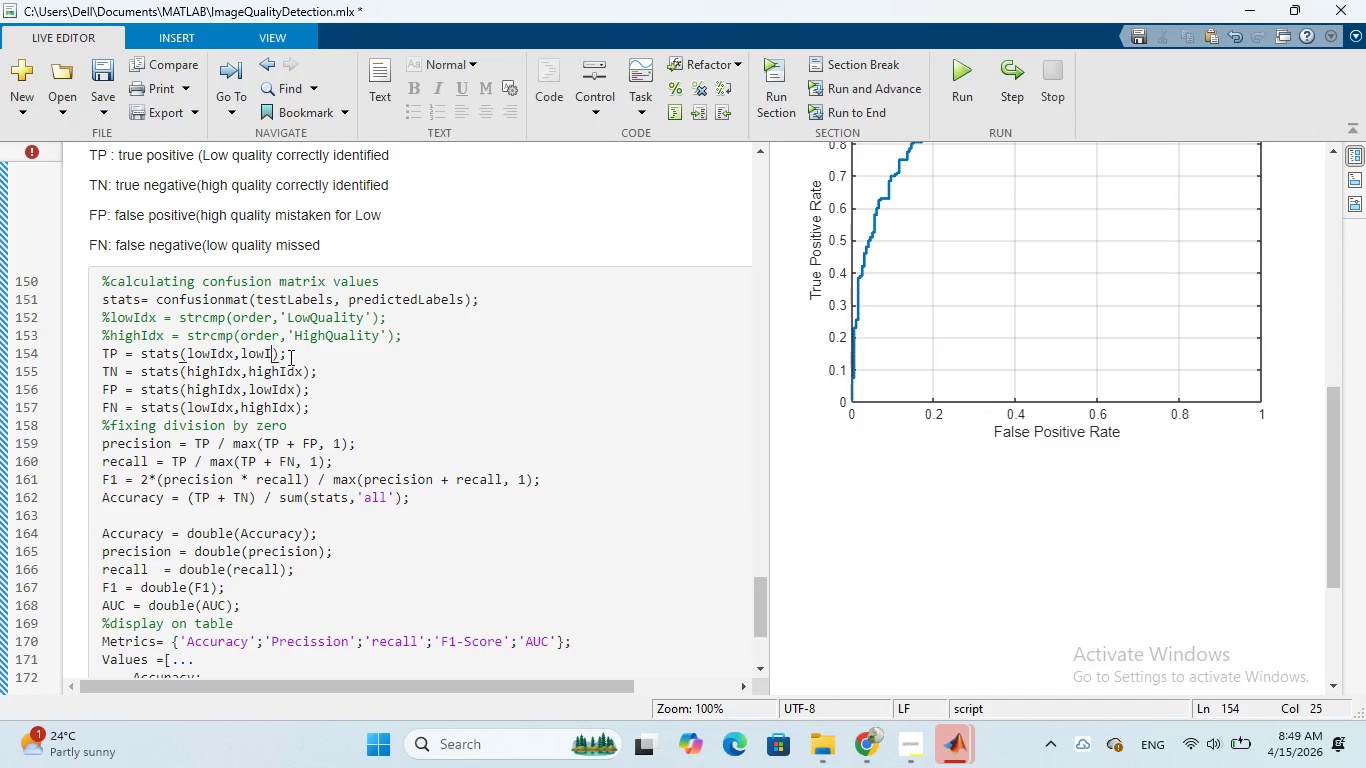 
key(Backspace)
 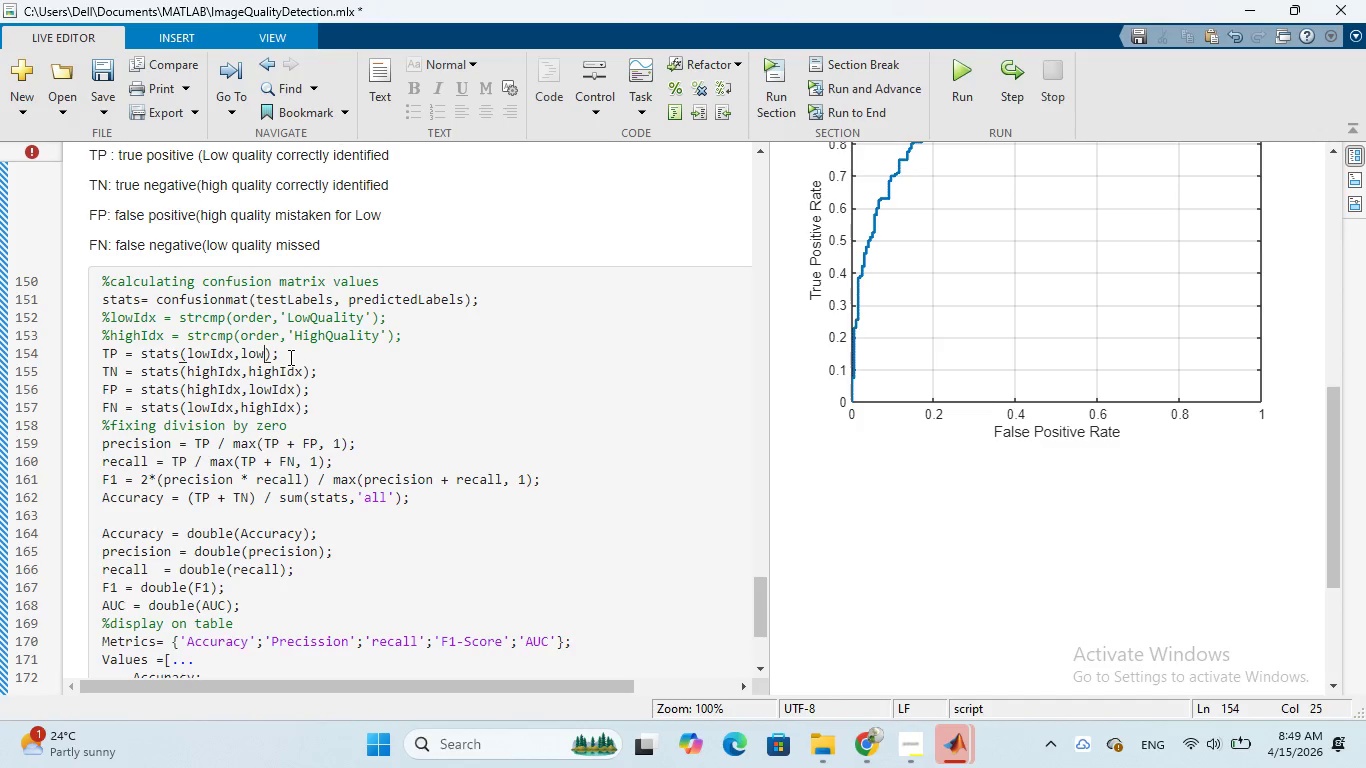 
key(Backspace)
 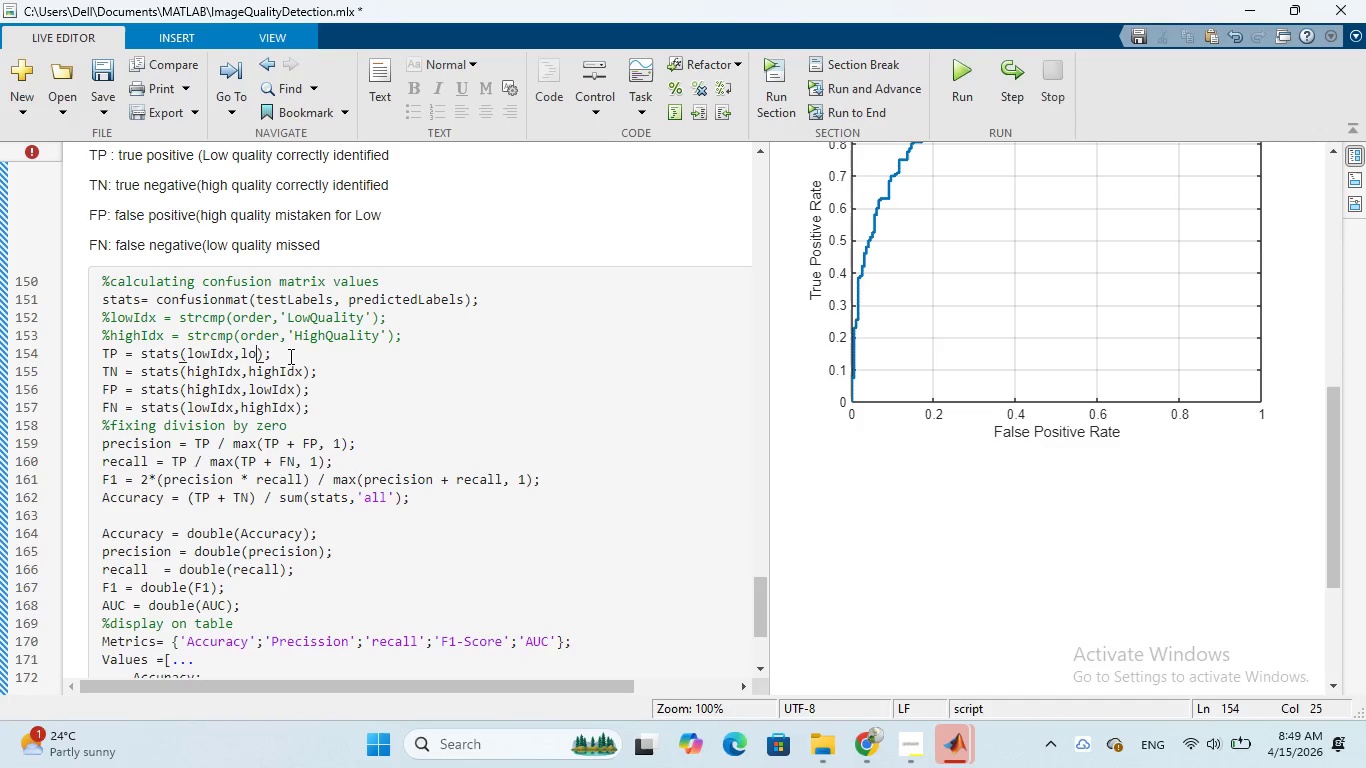 
key(Backspace)
 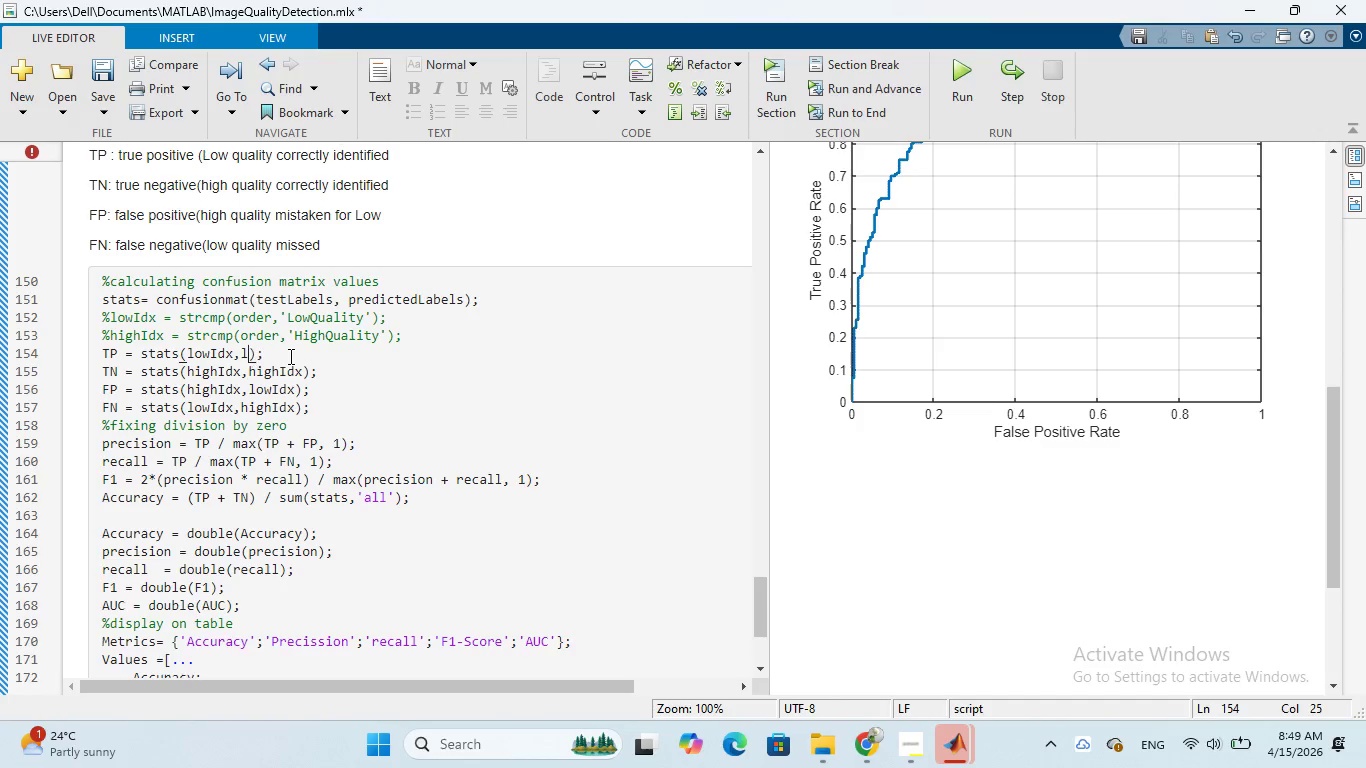 
key(Backspace)
 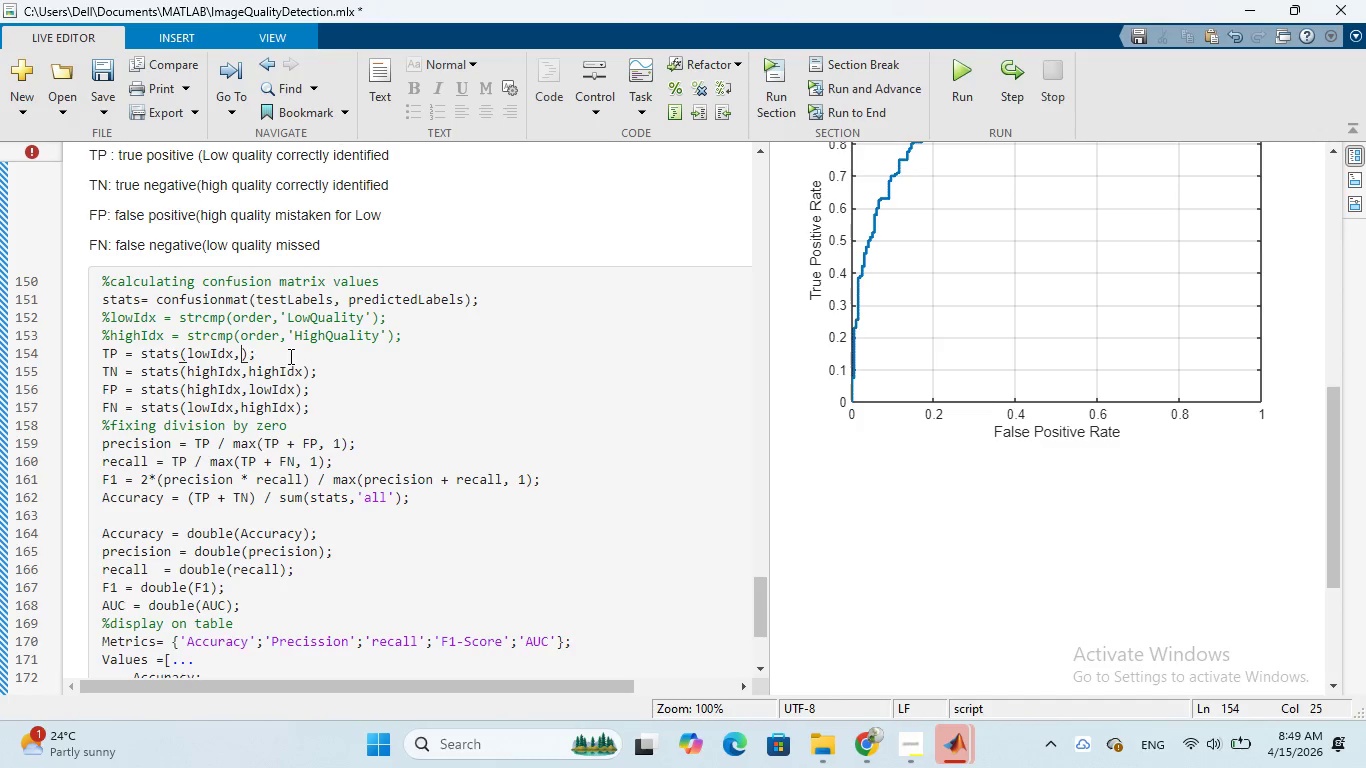 
key(Backspace)
 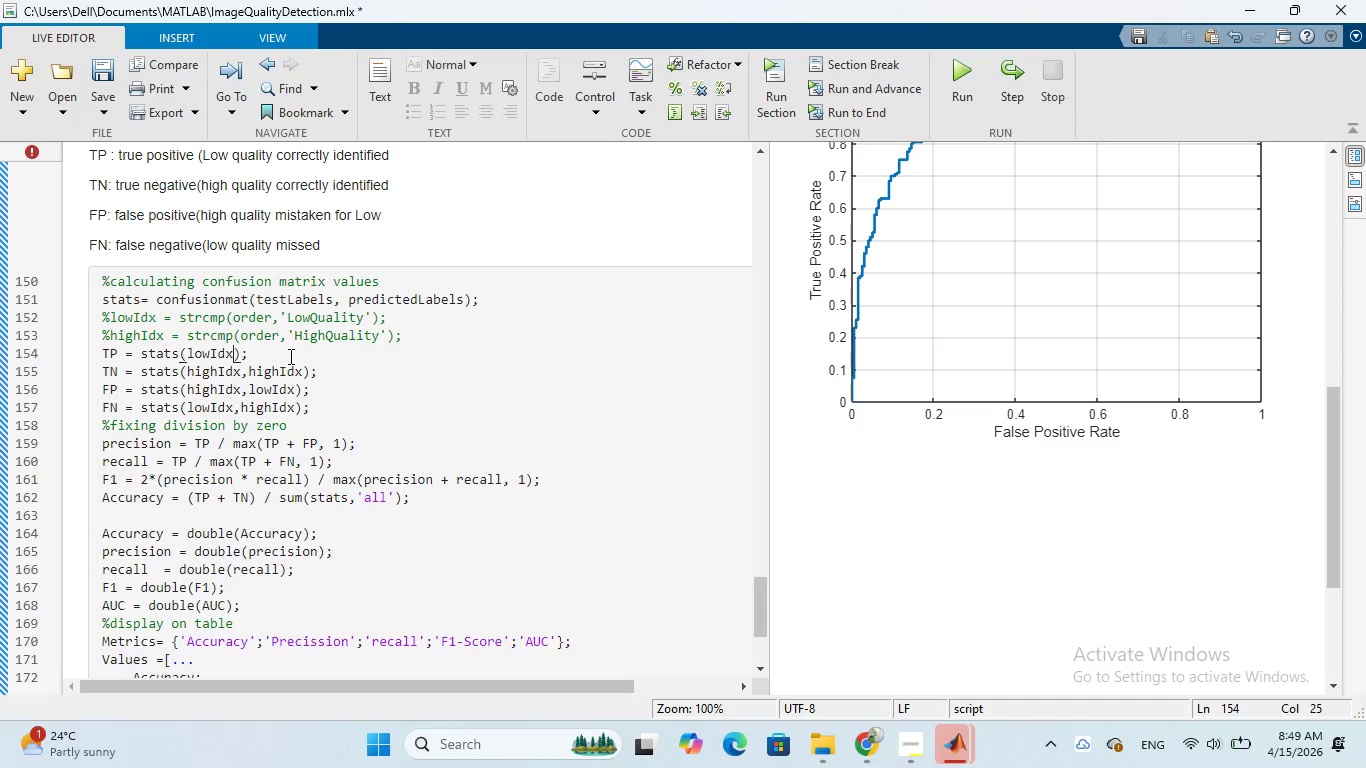 
key(Backspace)
 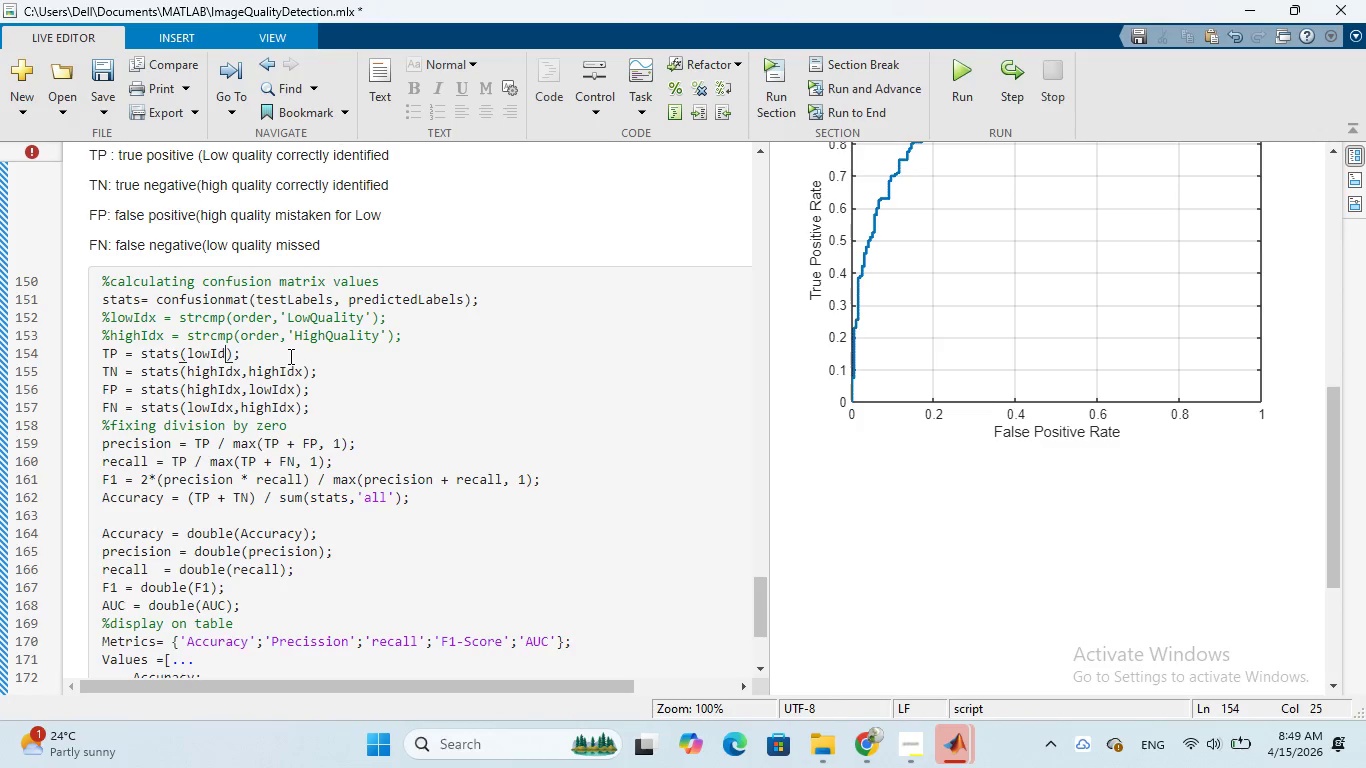 
key(Backspace)
 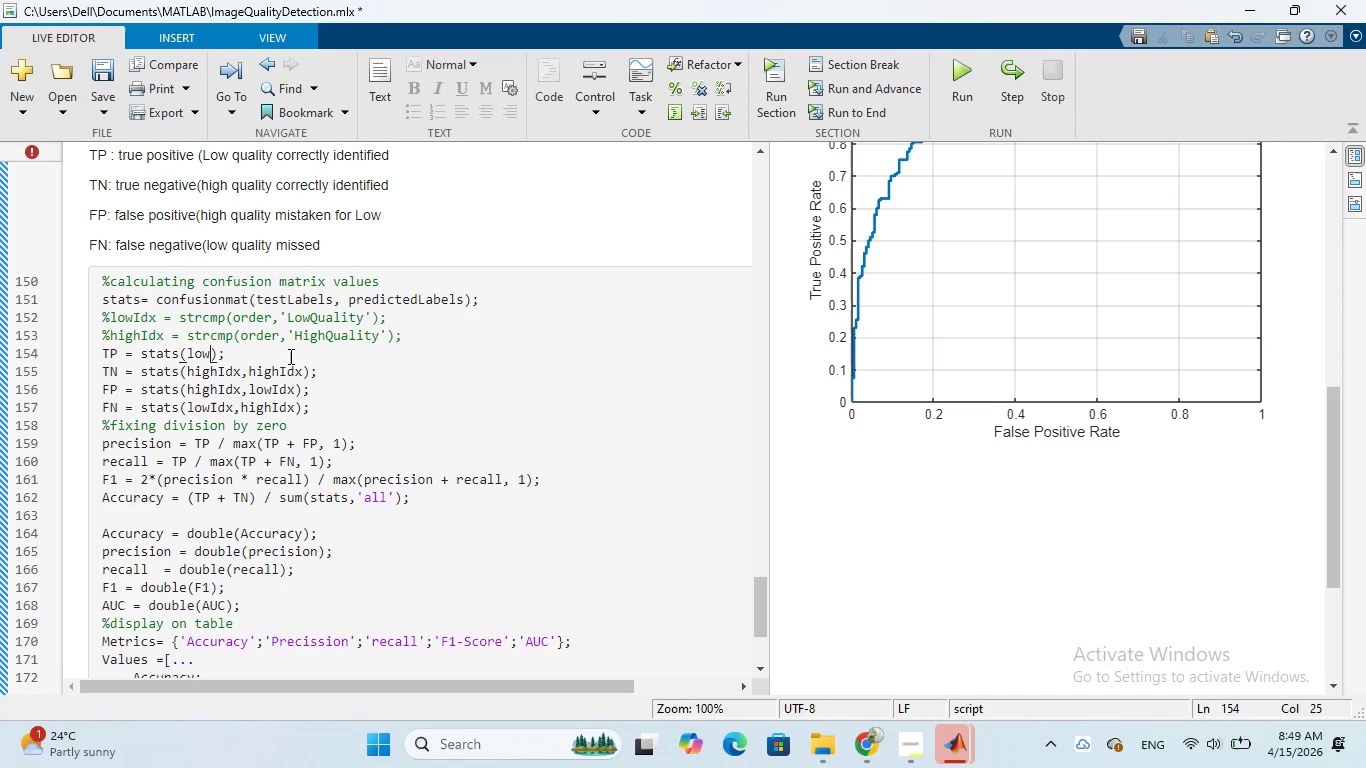 
key(Backspace)
 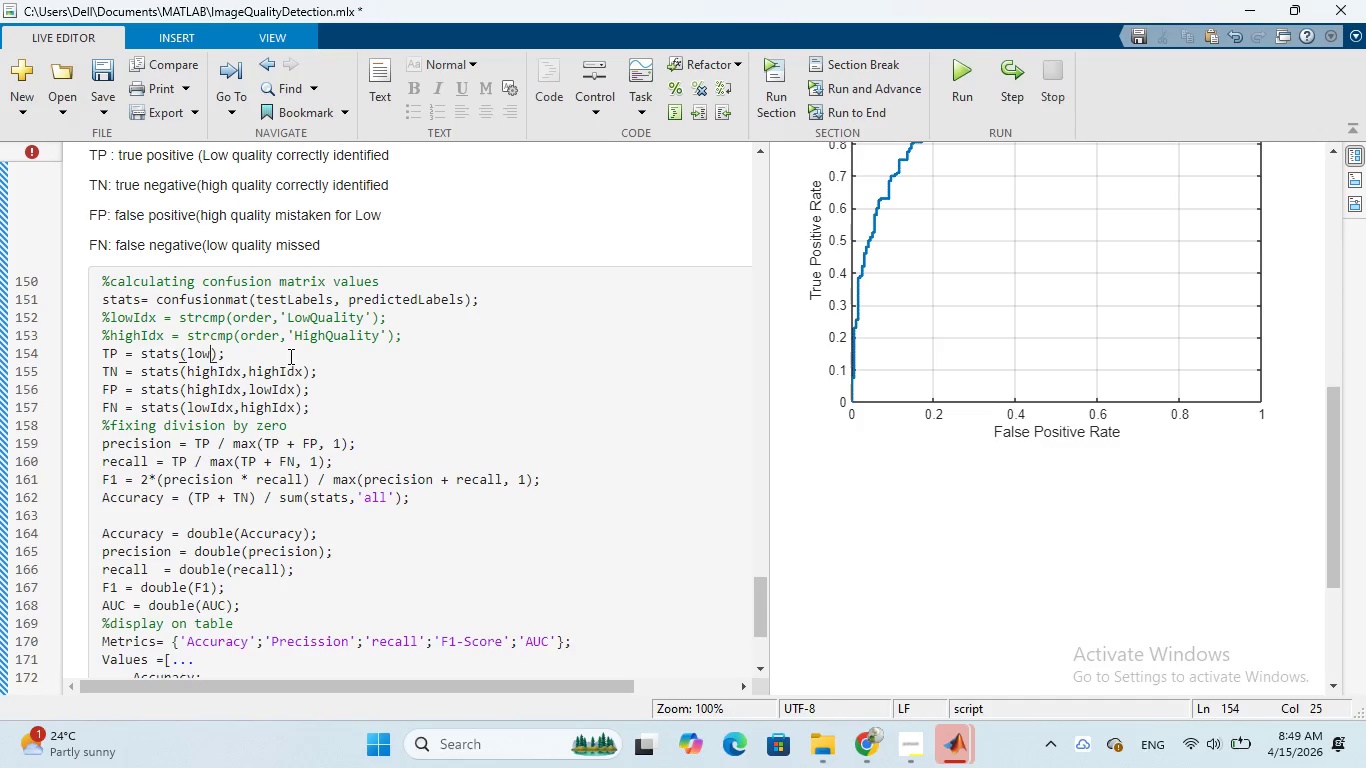 
key(Backspace)
 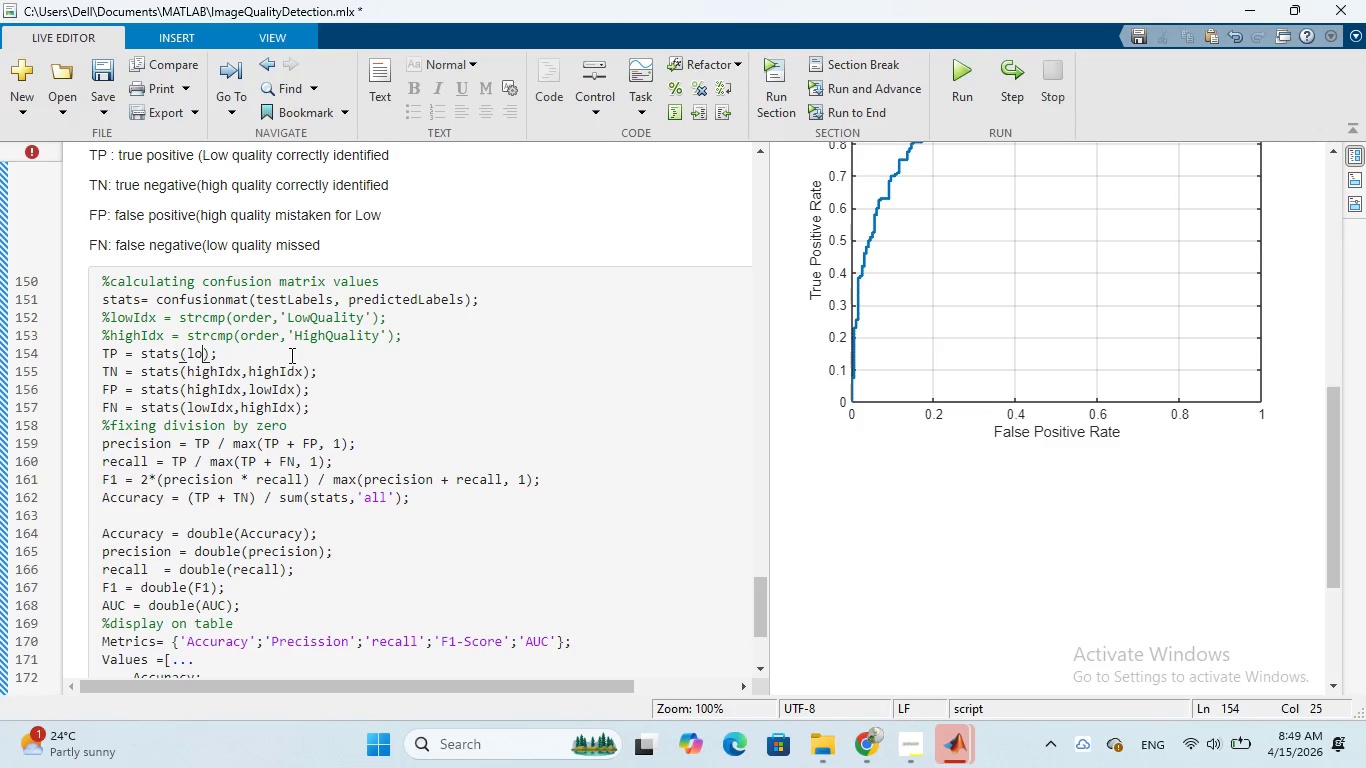 
key(Backspace)
 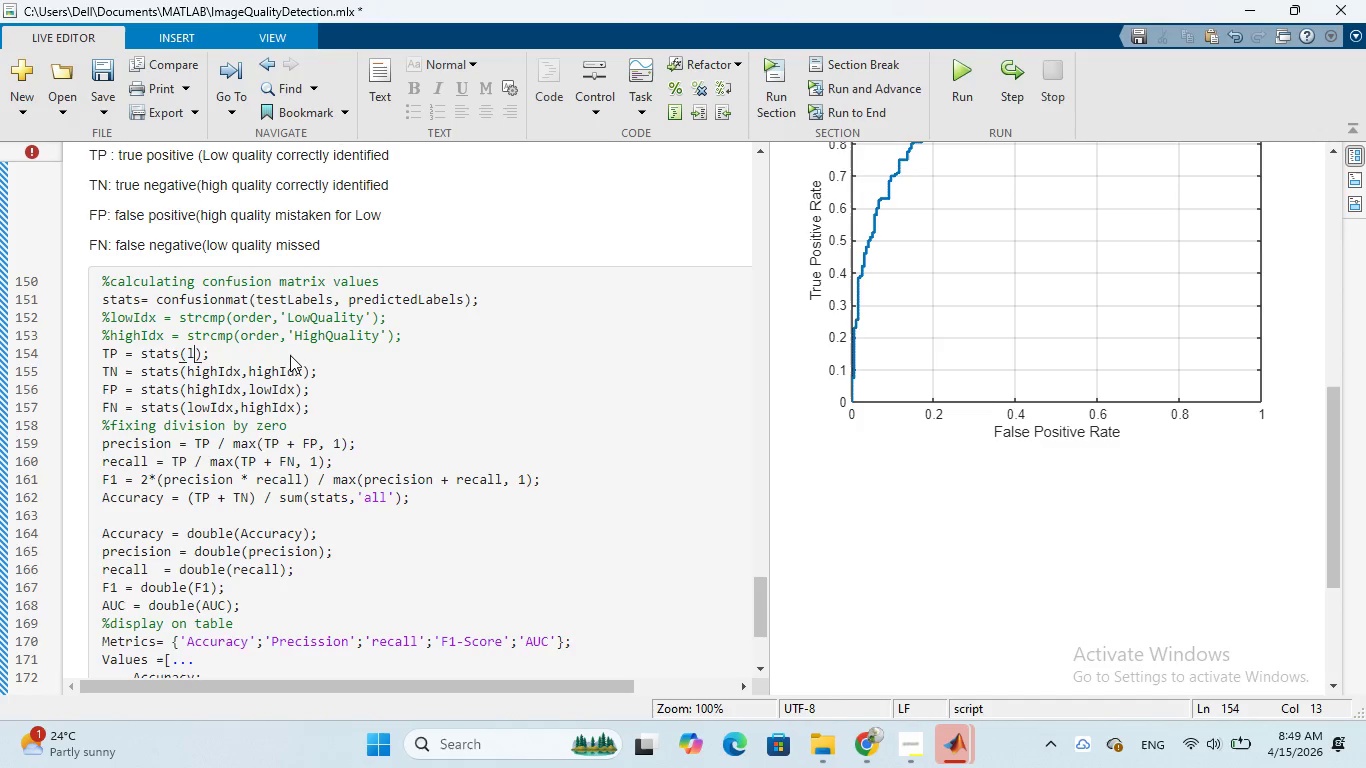 
key(Backspace)
 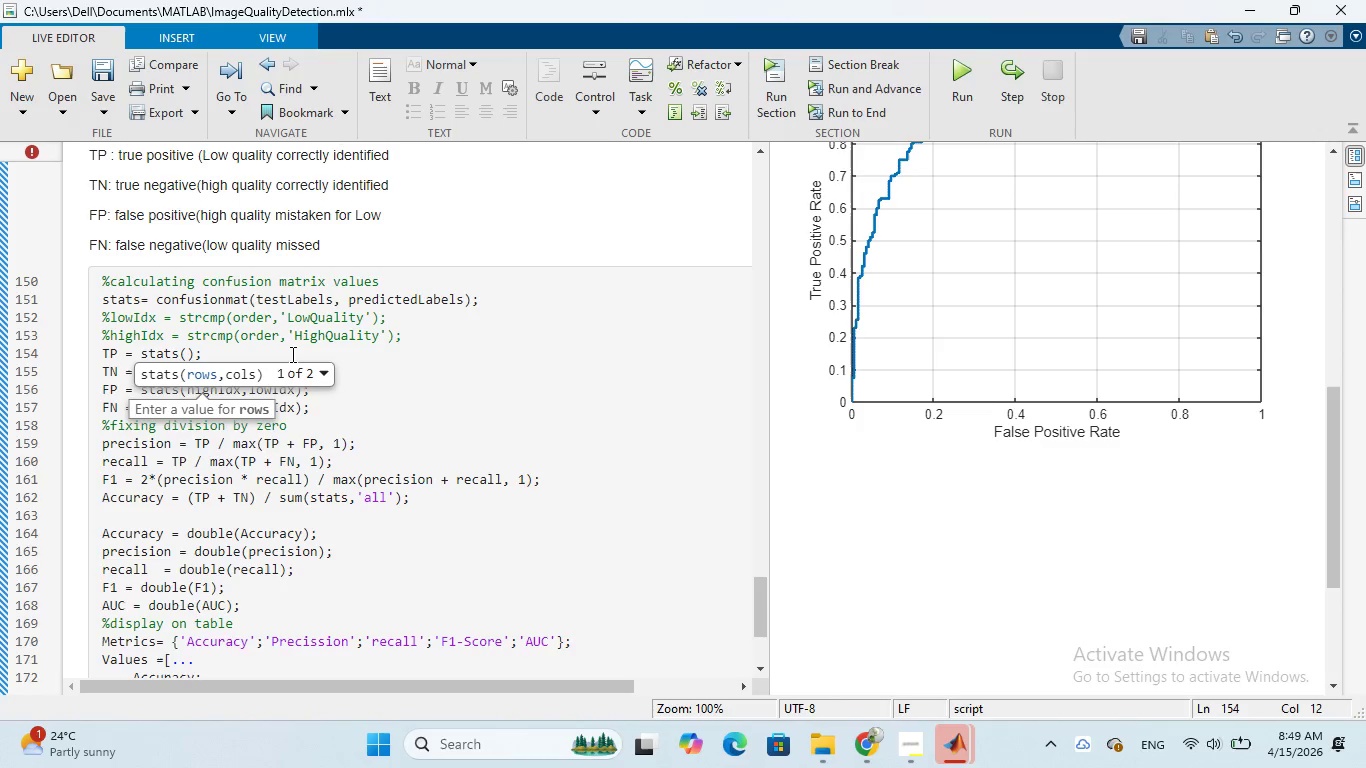 
key(2)
 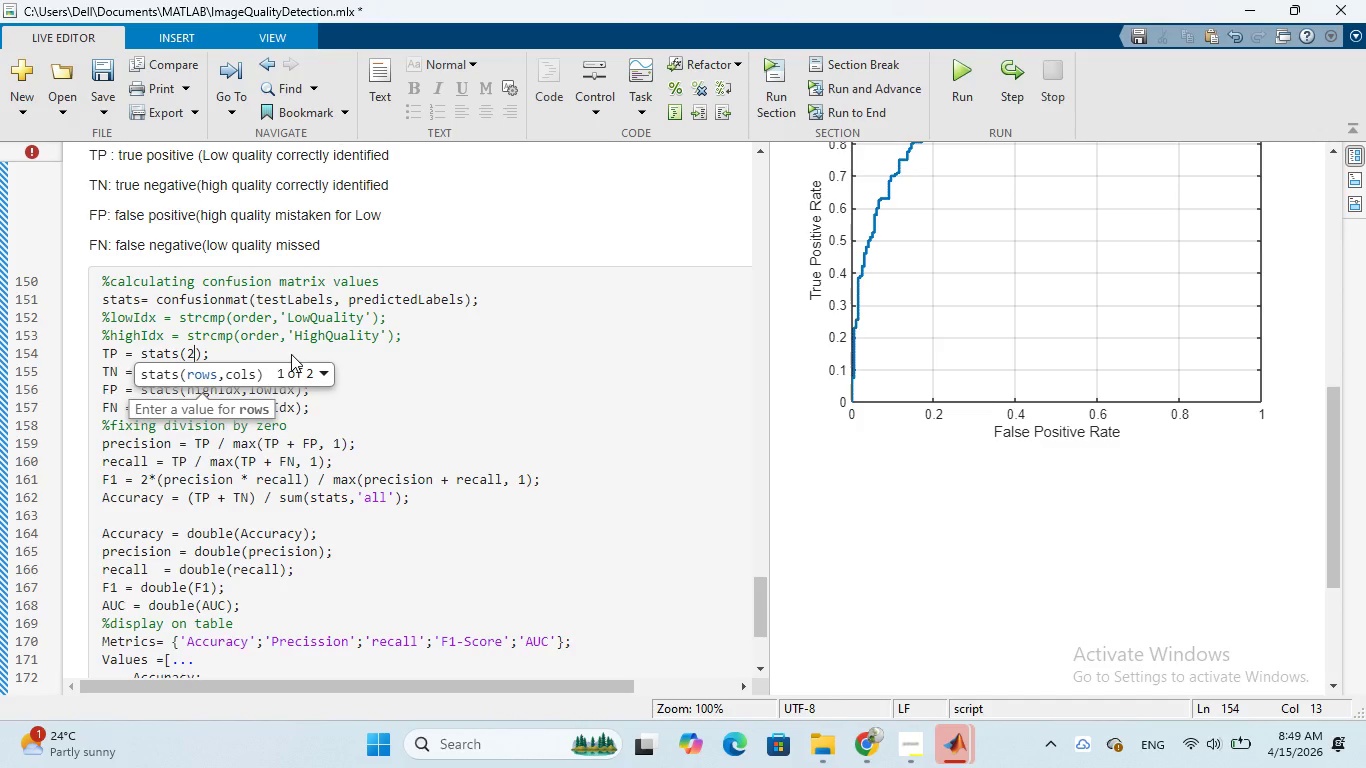 
key(Comma)
 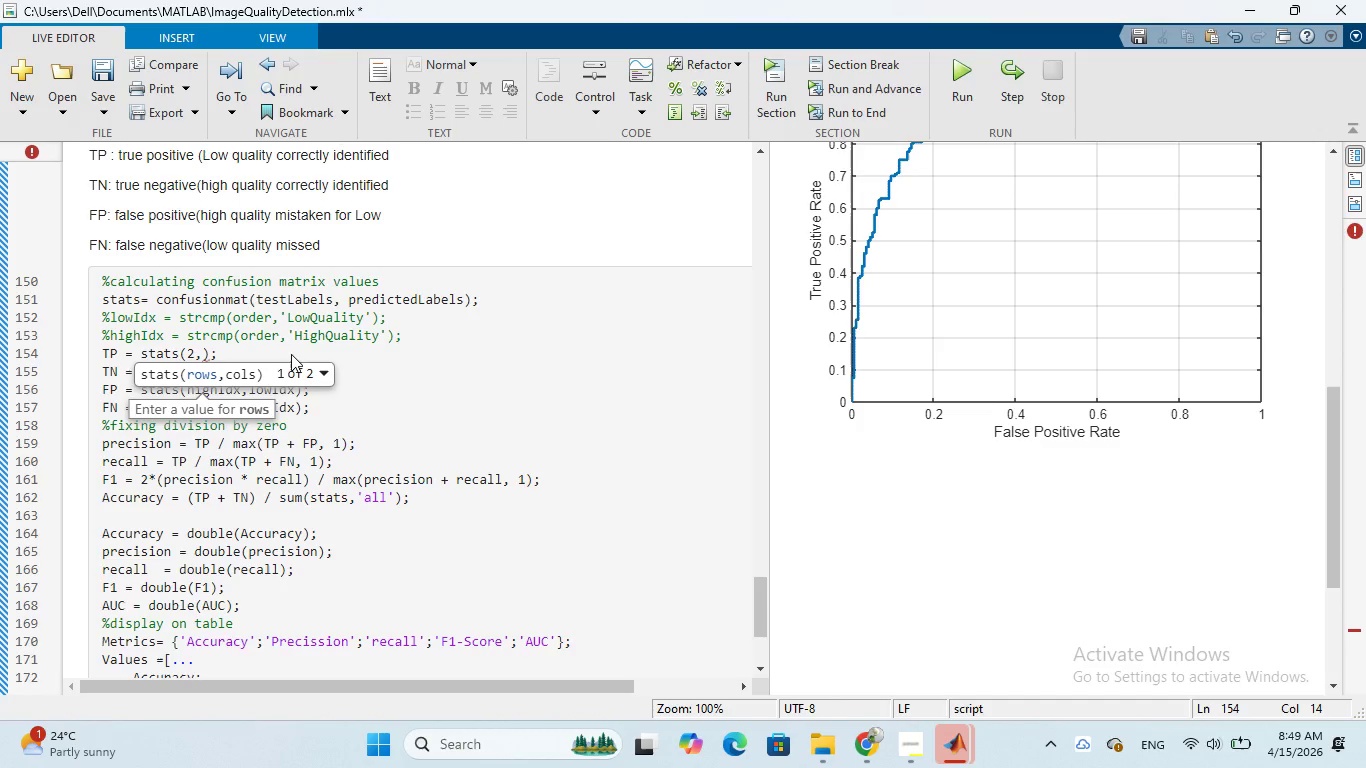 
key(2)
 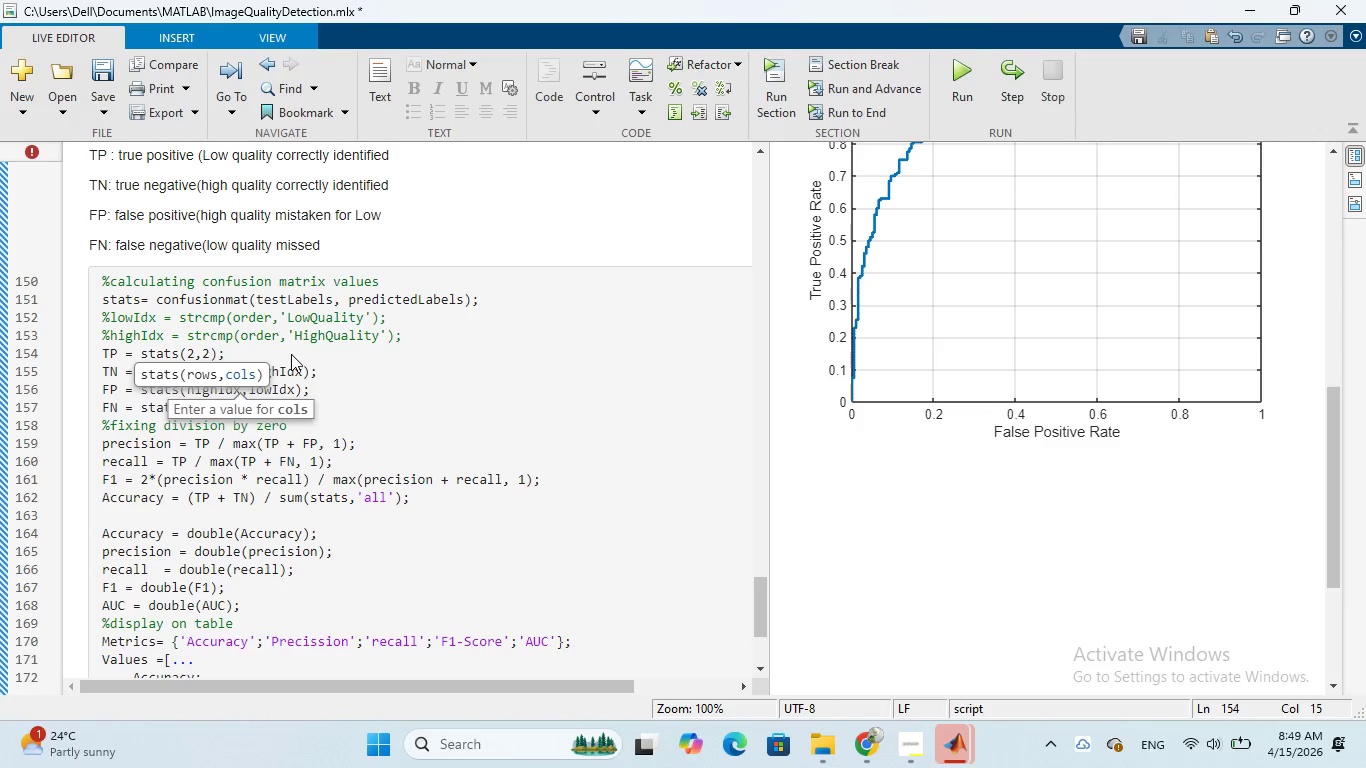 
left_click([395, 415])
 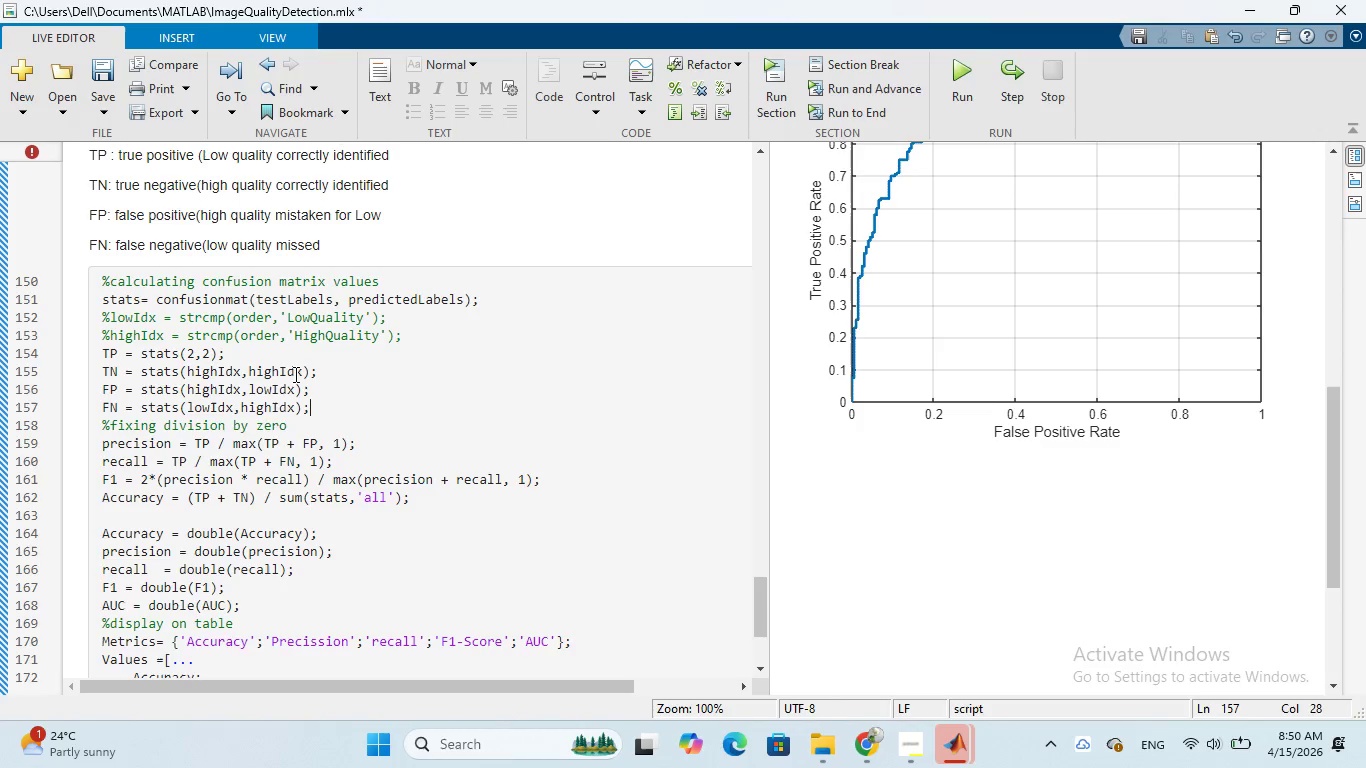 
left_click([304, 375])
 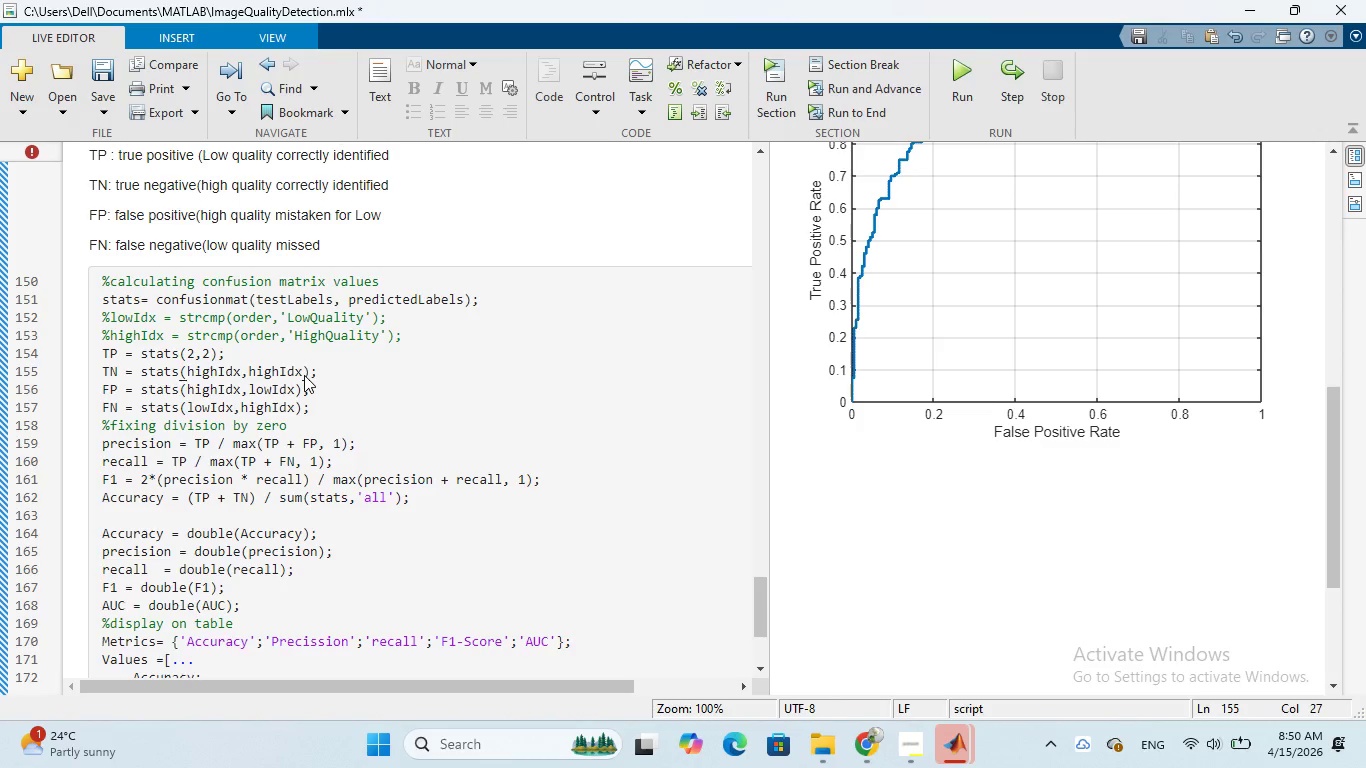 
key(Backspace)
 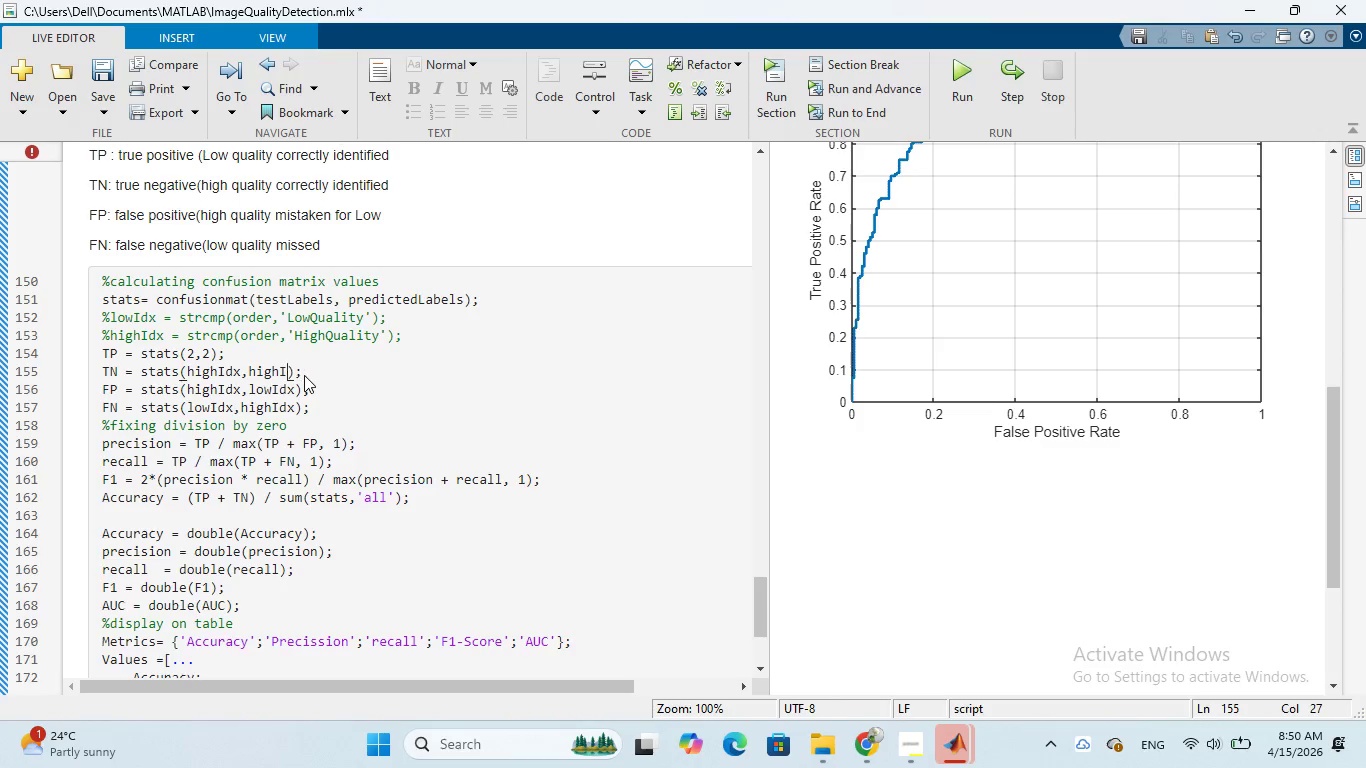 
key(Backspace)
 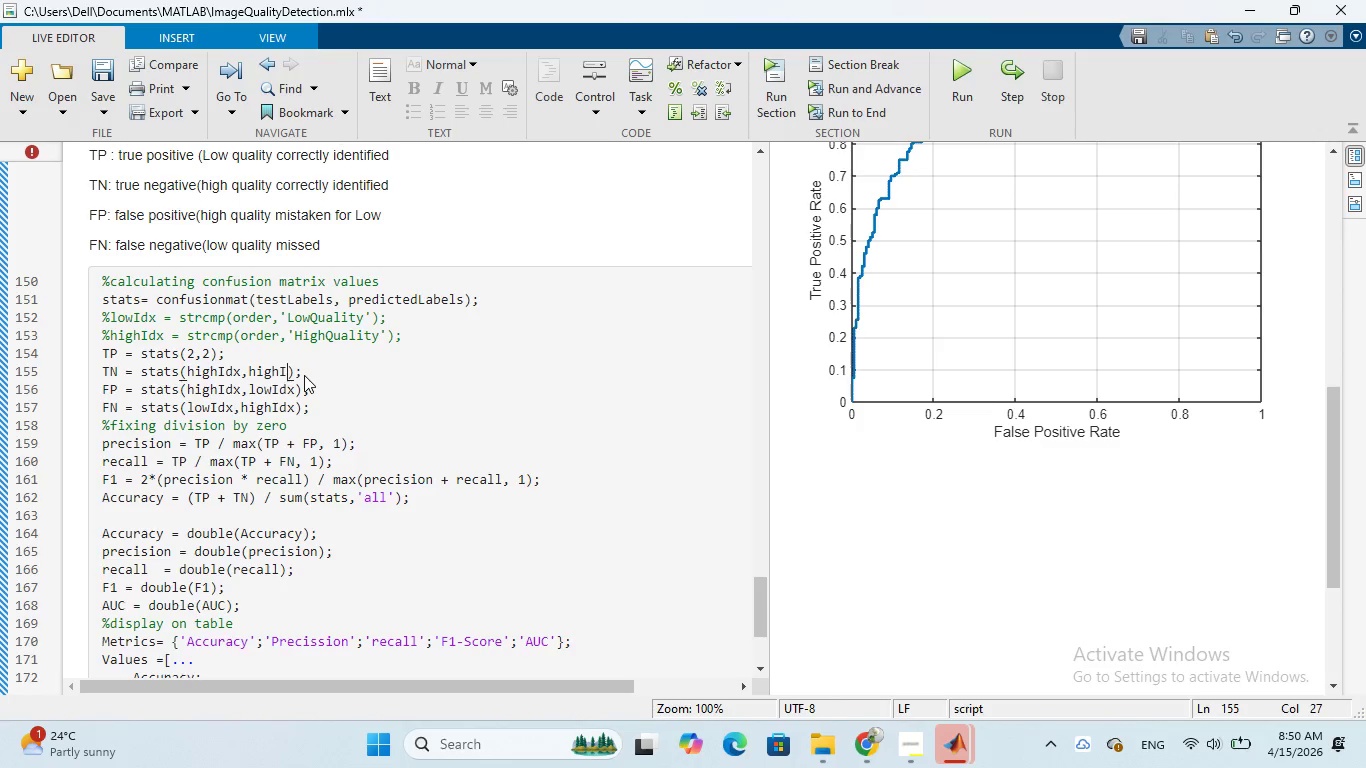 
key(Backspace)
 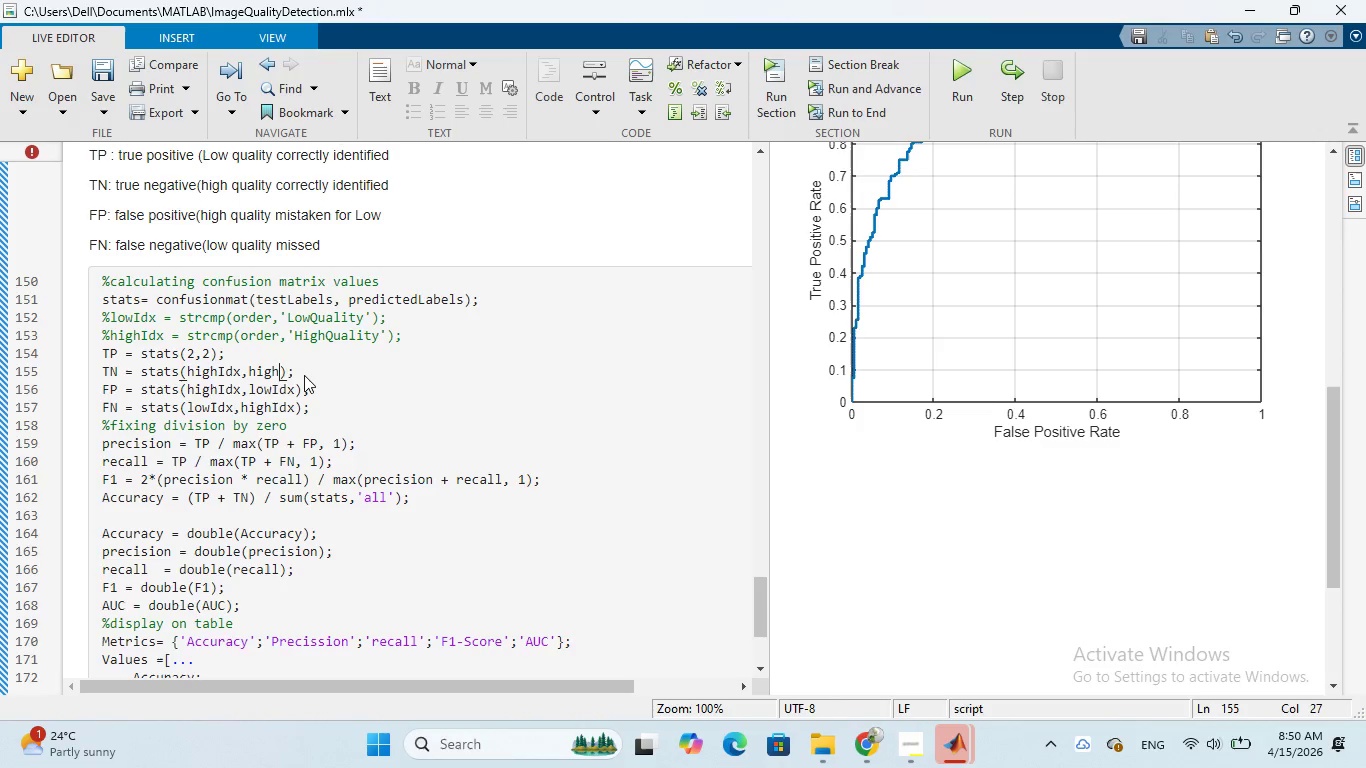 
key(Backspace)
 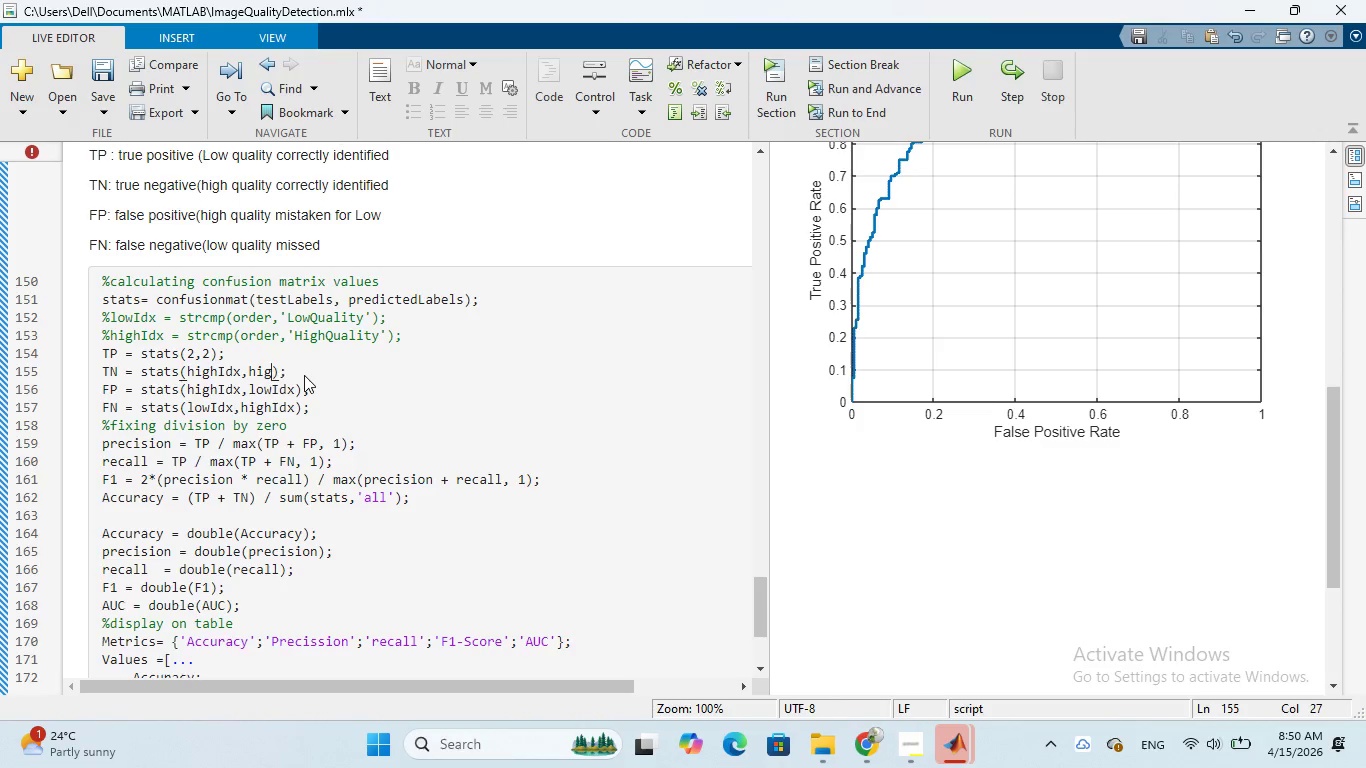 
key(Backspace)
 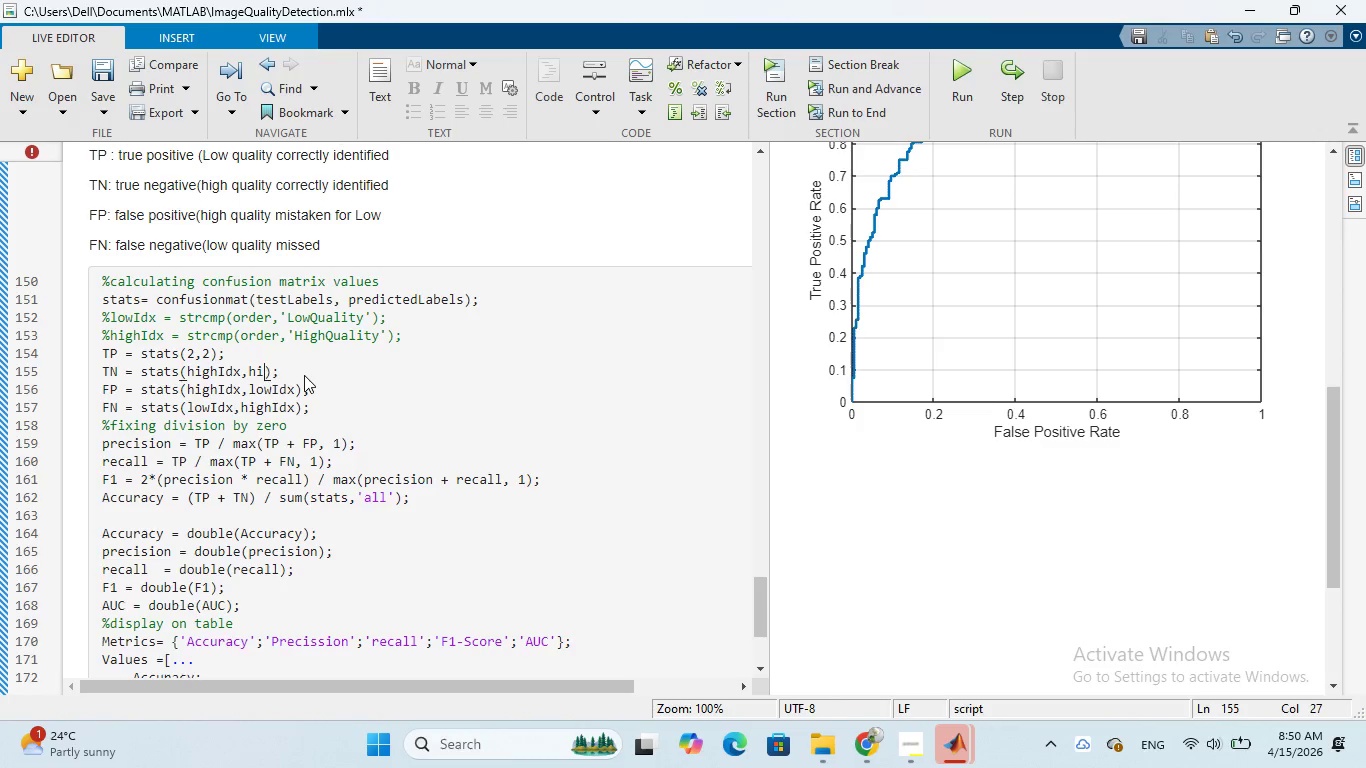 
key(Backspace)
 